 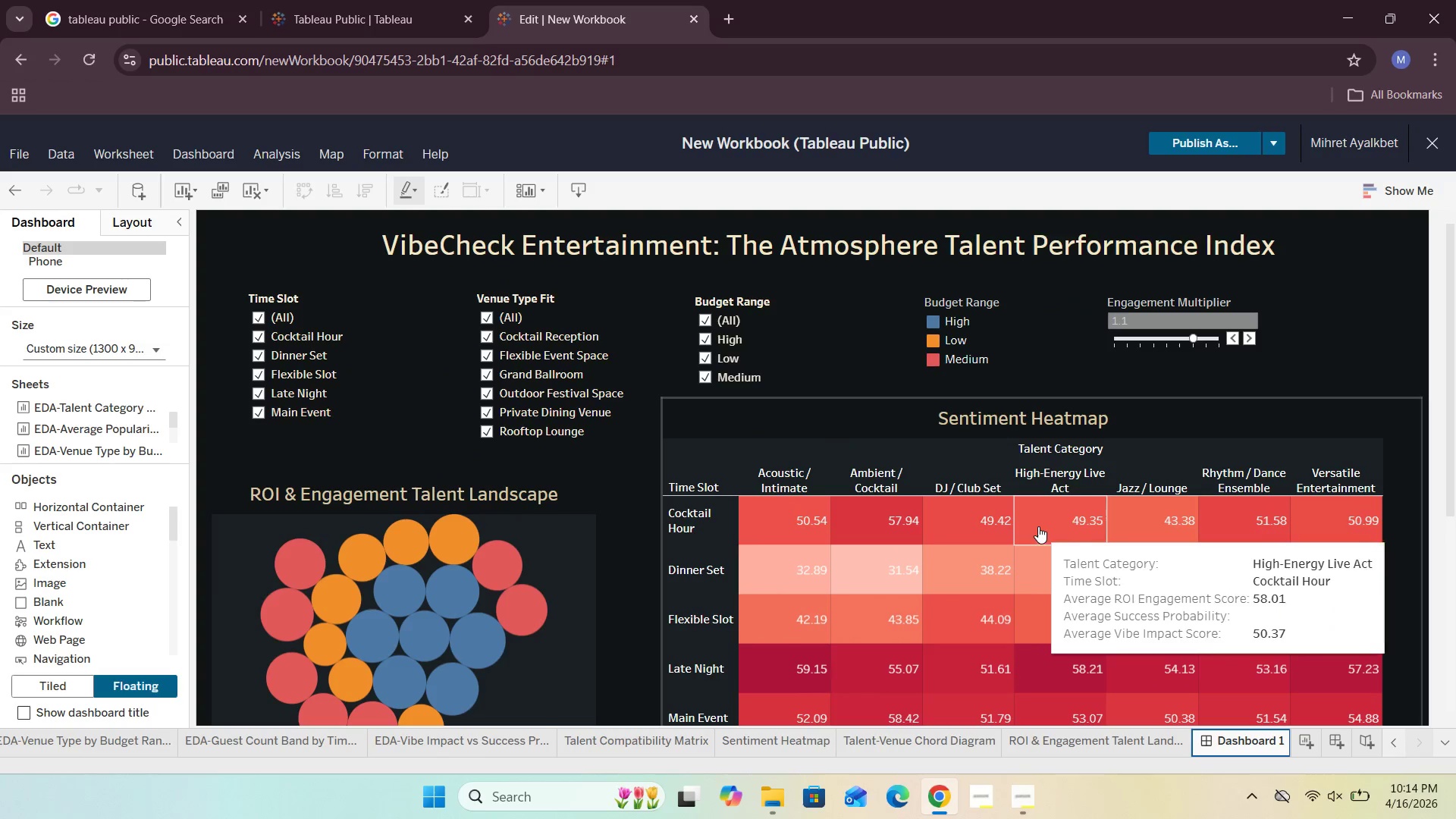 
left_click([780, 738])
 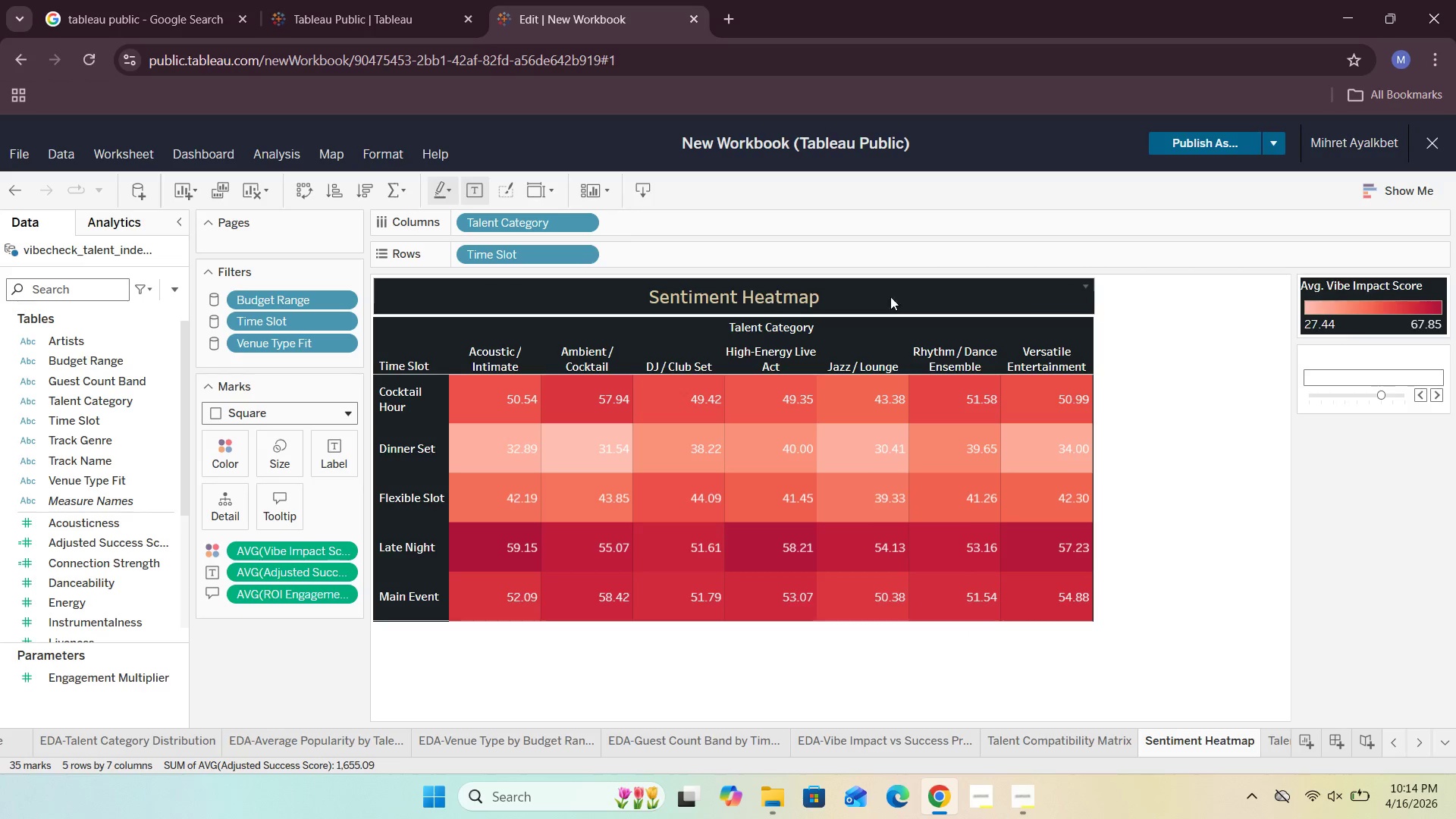 
wait(6.39)
 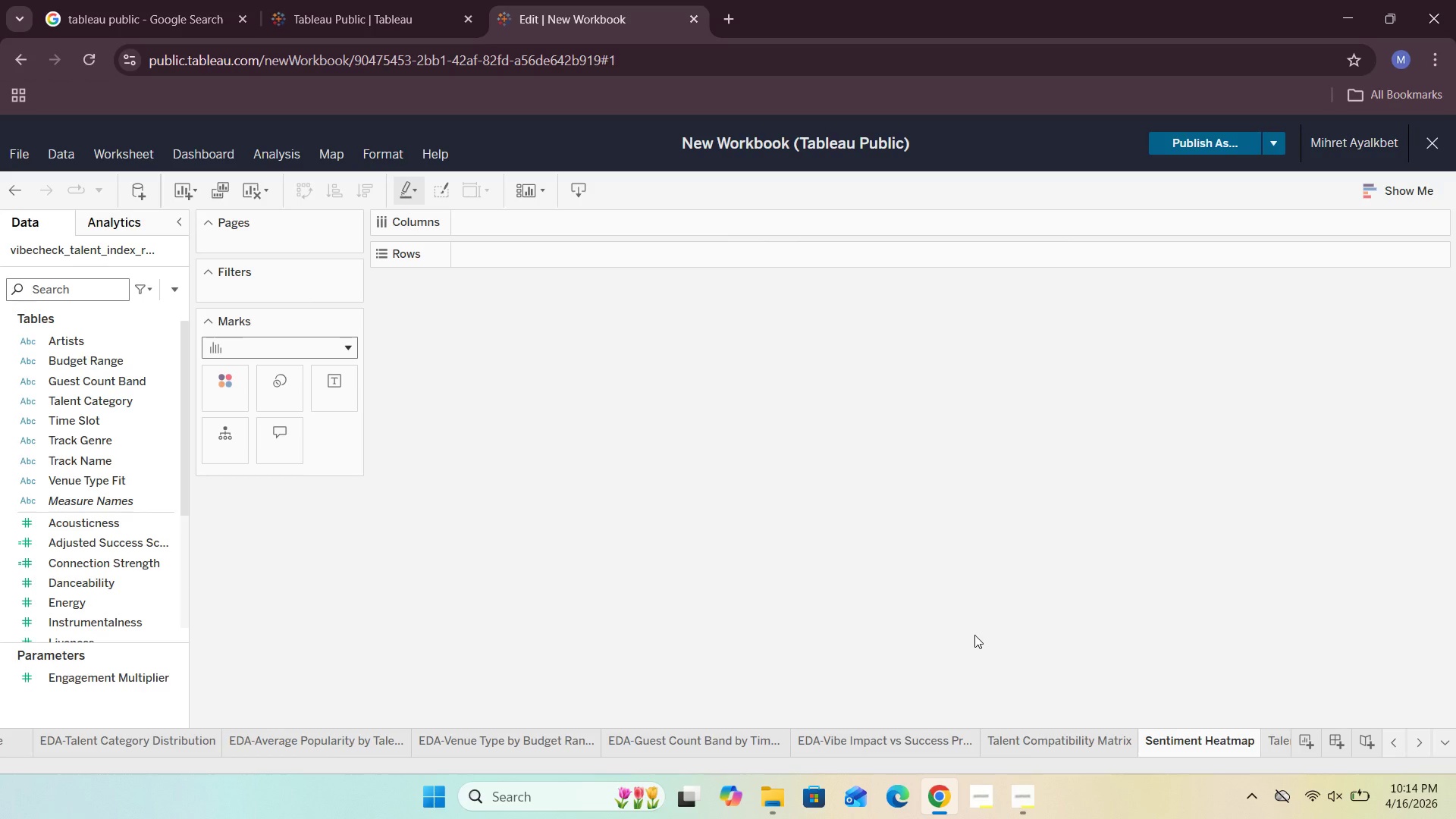 
left_click([389, 150])
 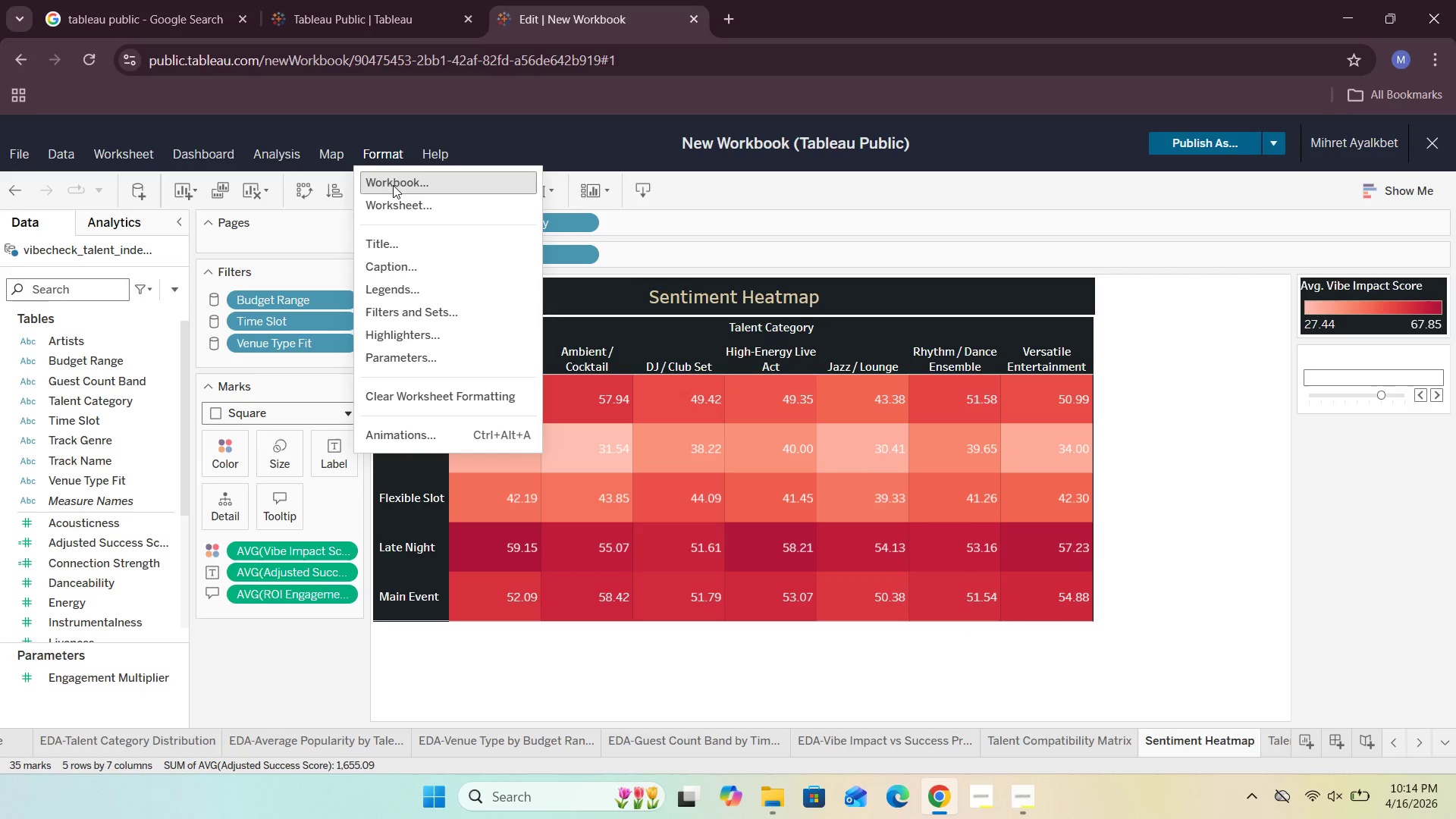 
left_click([396, 201])
 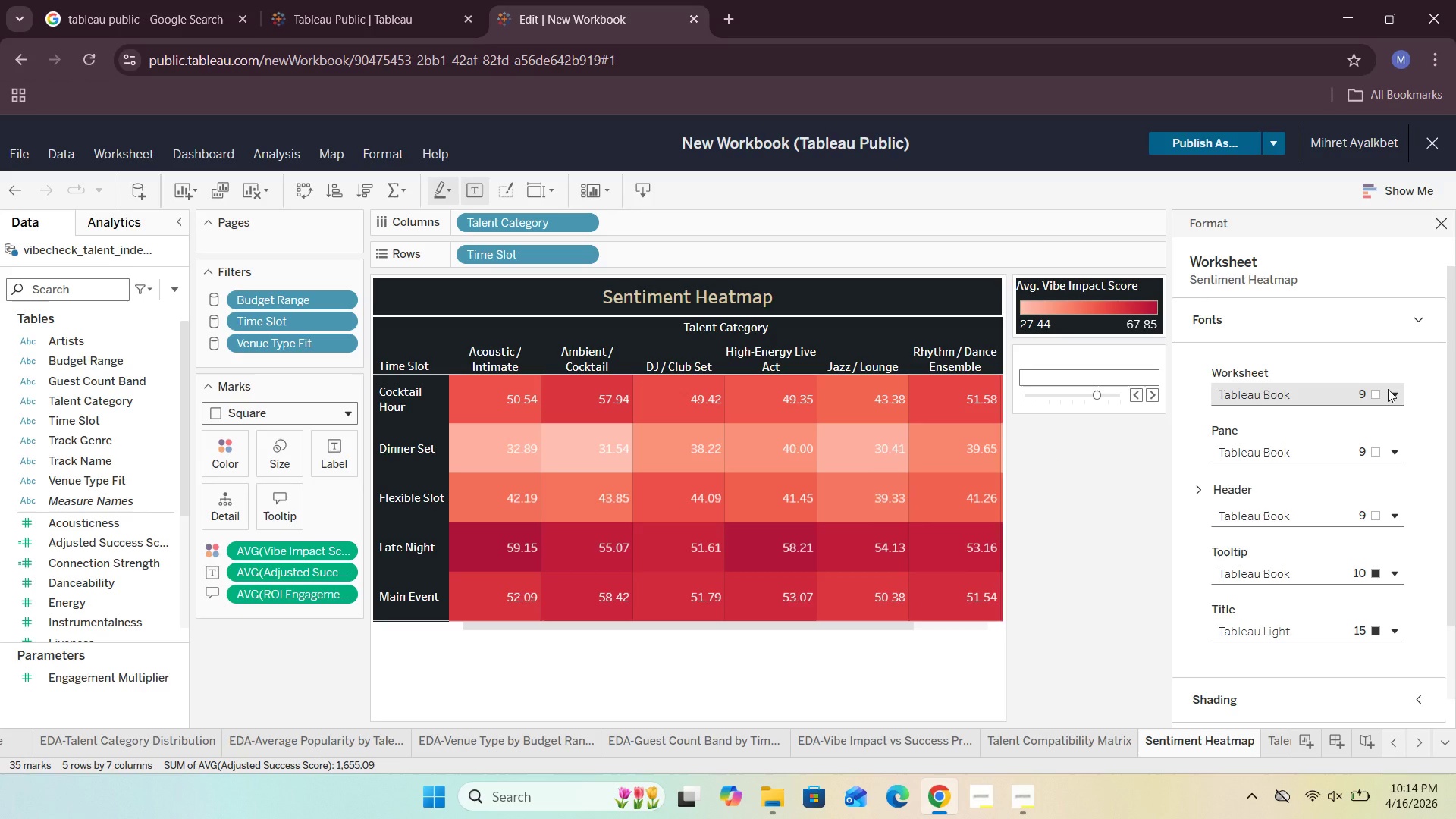 
left_click([1390, 398])
 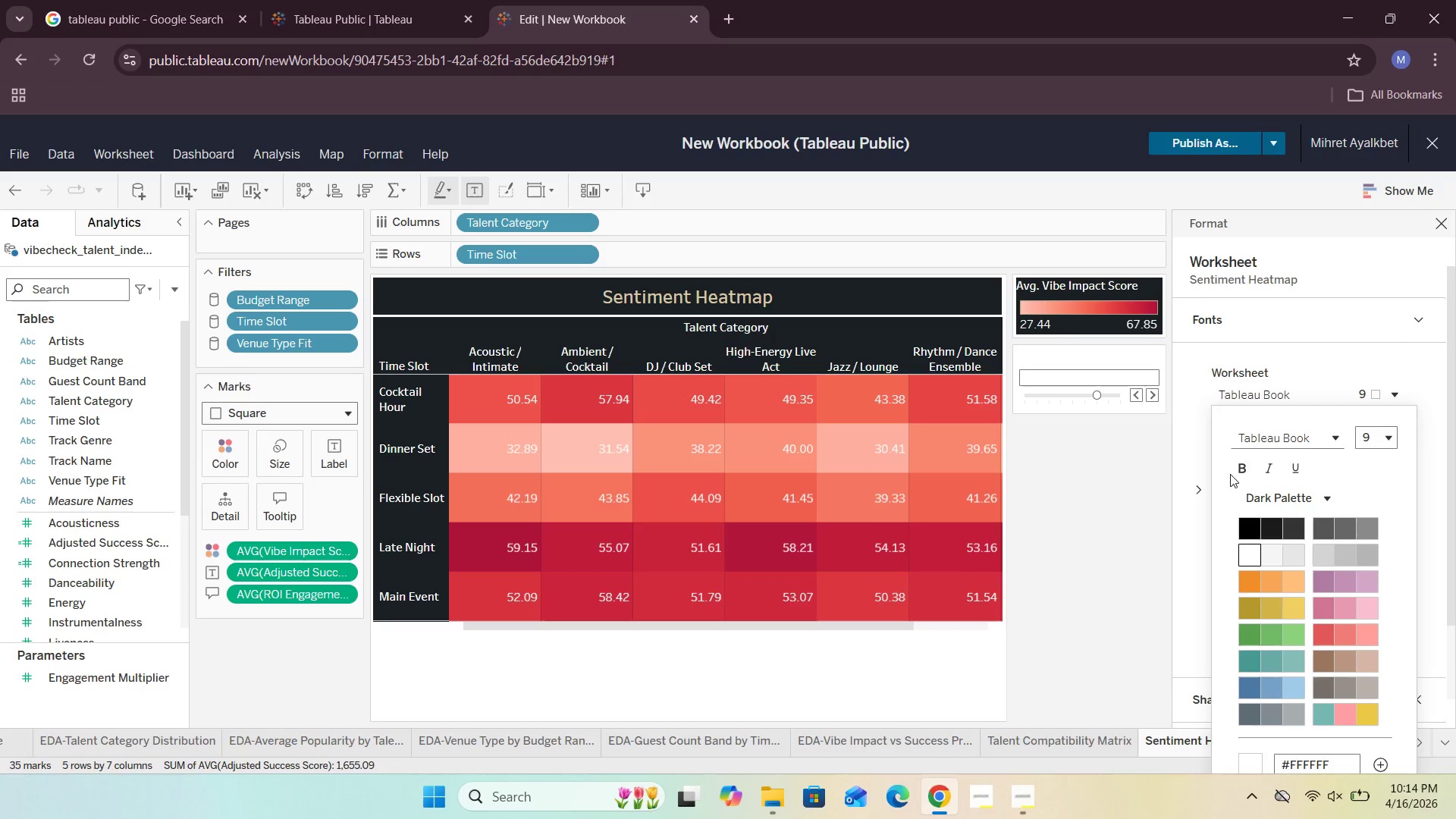 
left_click([1235, 471])
 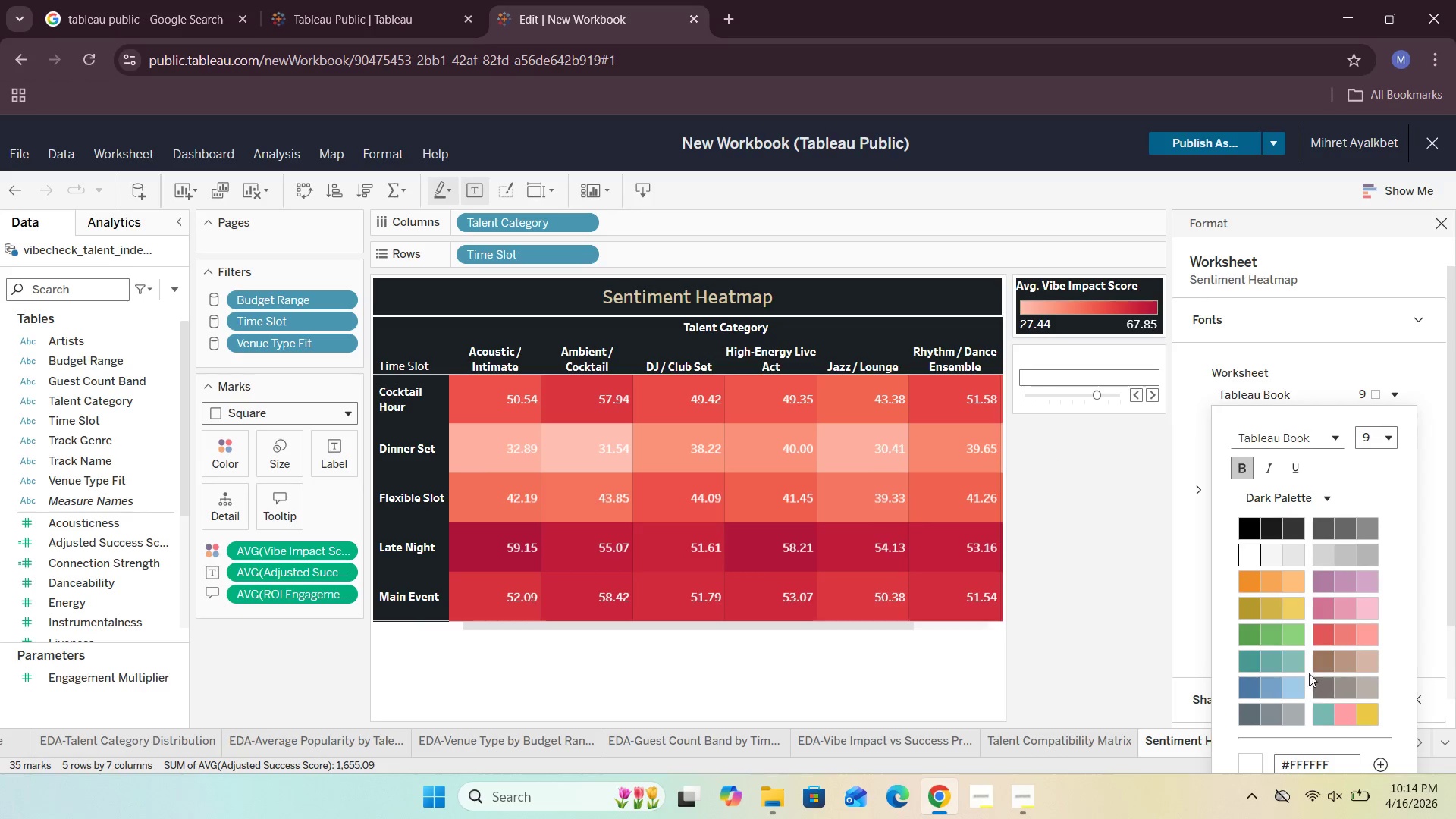 
scroll: coordinate [1301, 657], scroll_direction: down, amount: 1.0
 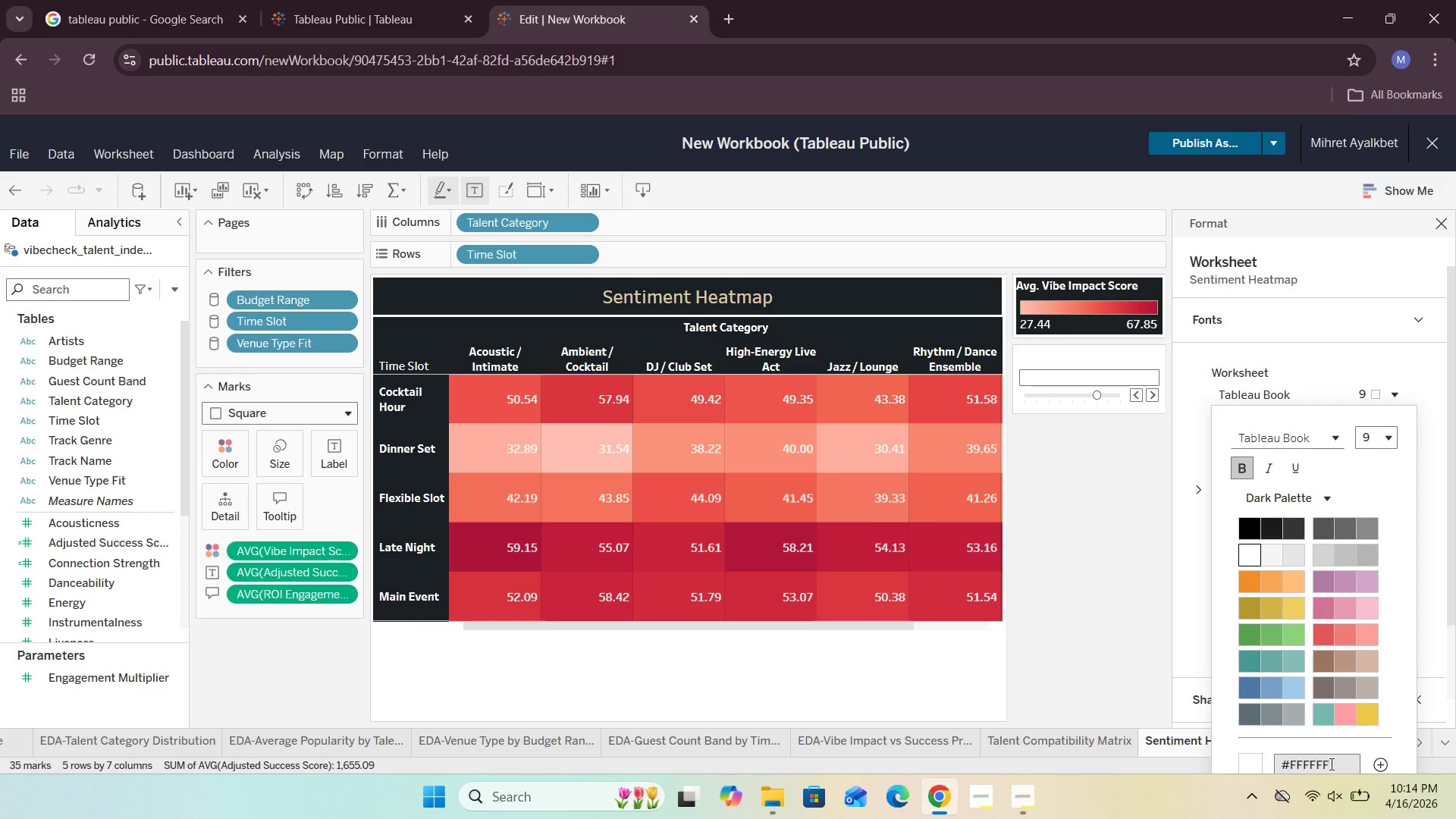 
left_click([1331, 764])
 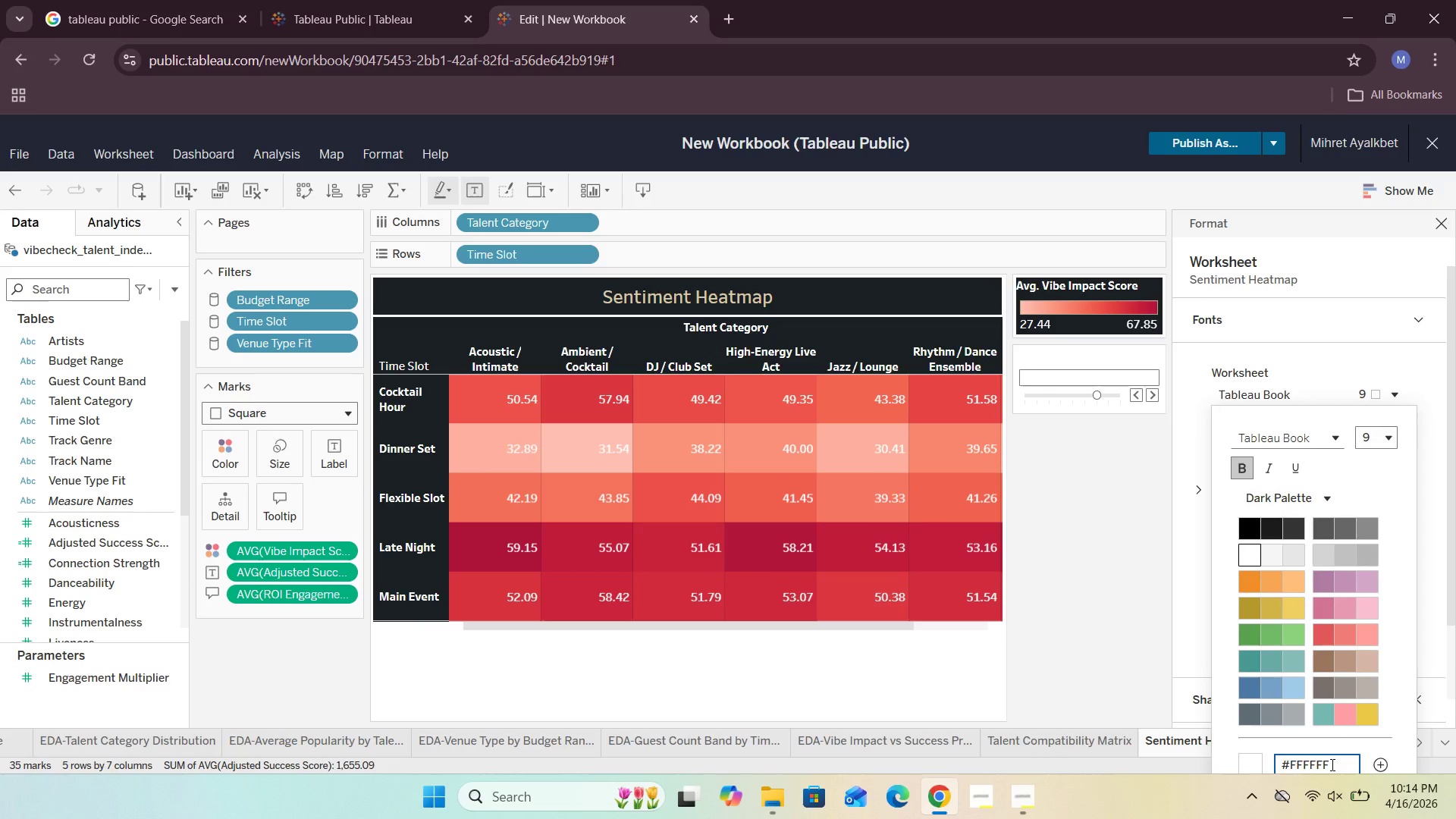 
key(Backspace)
 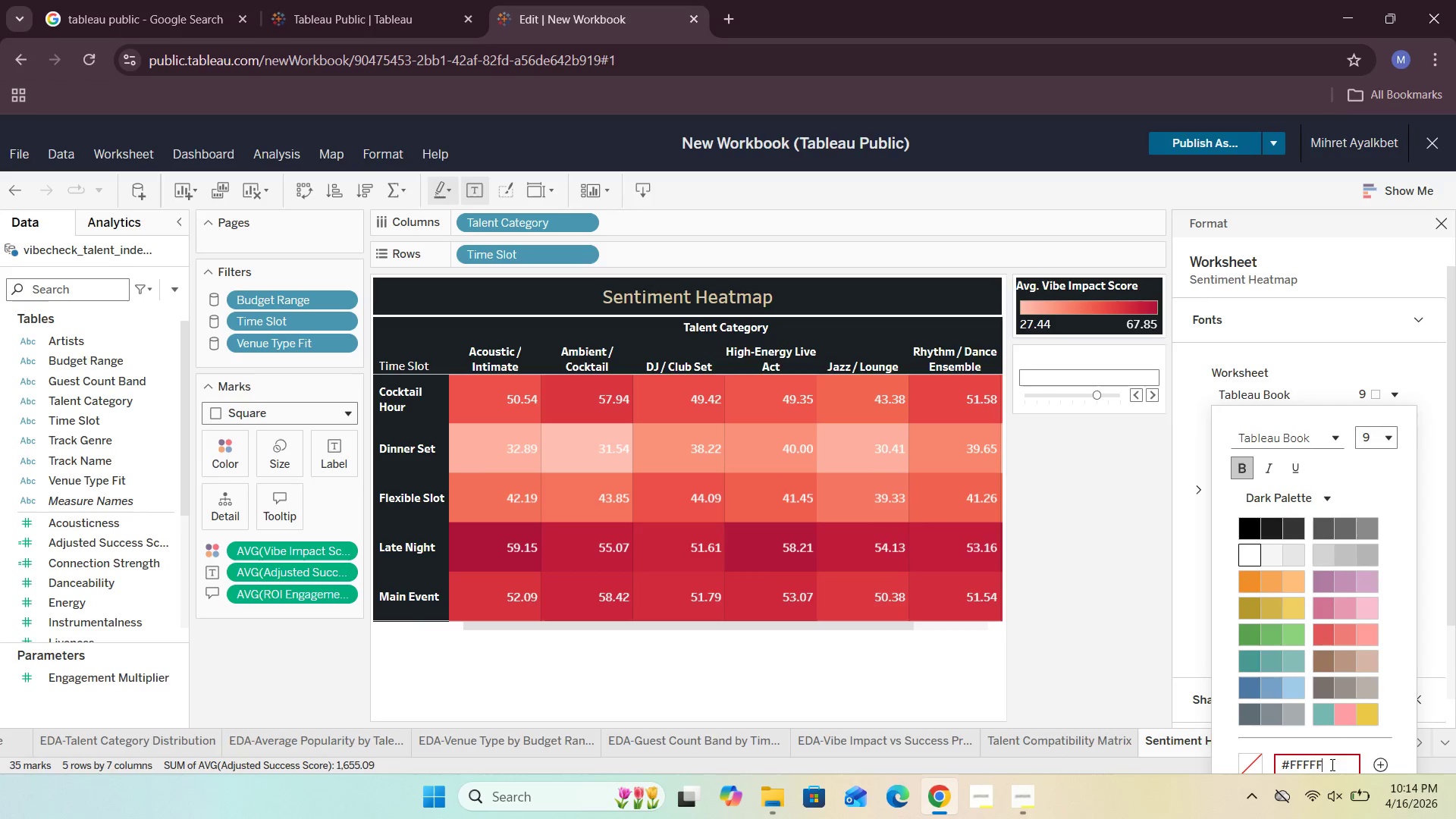 
key(Backspace)
 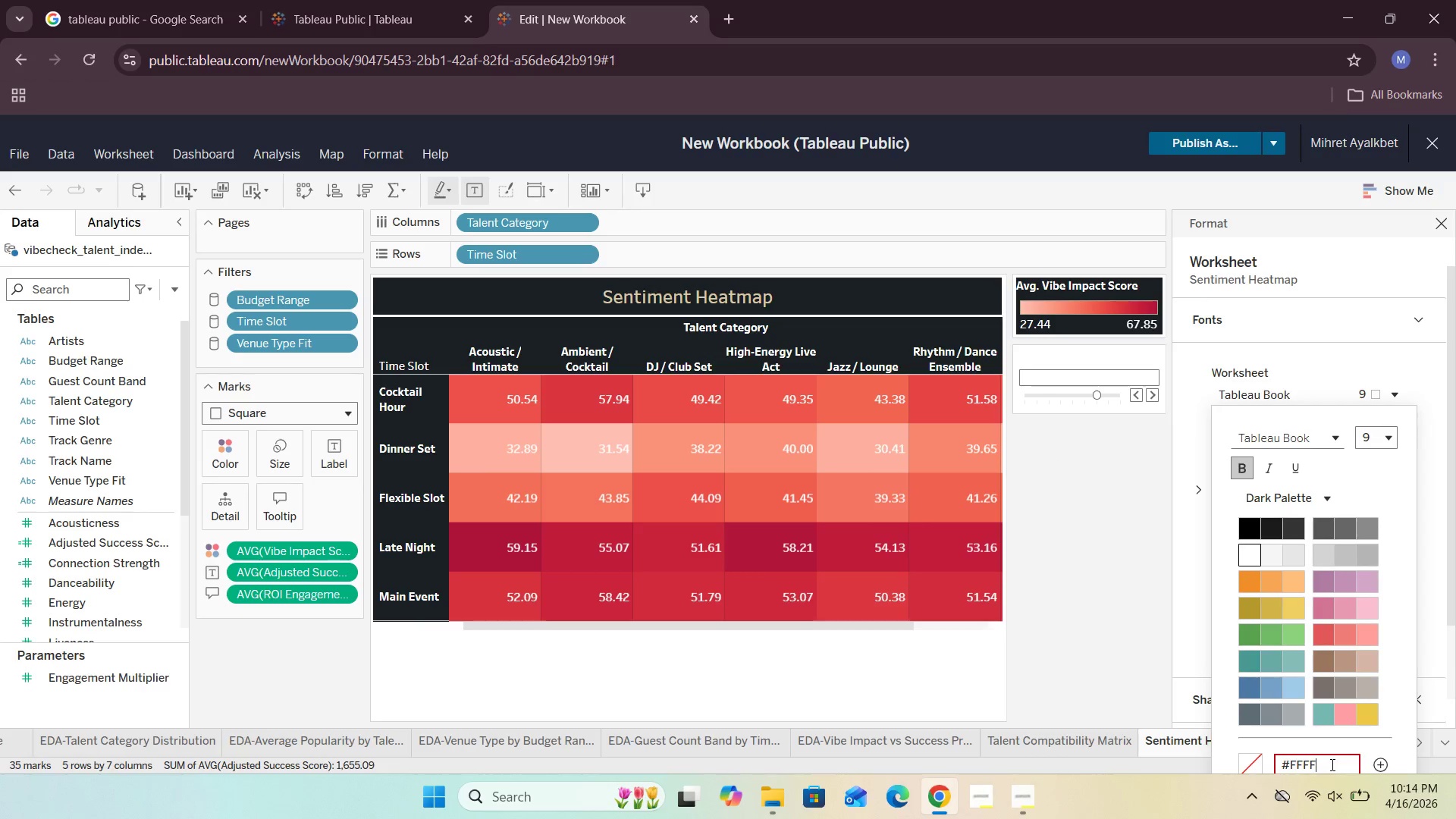 
key(Backspace)
 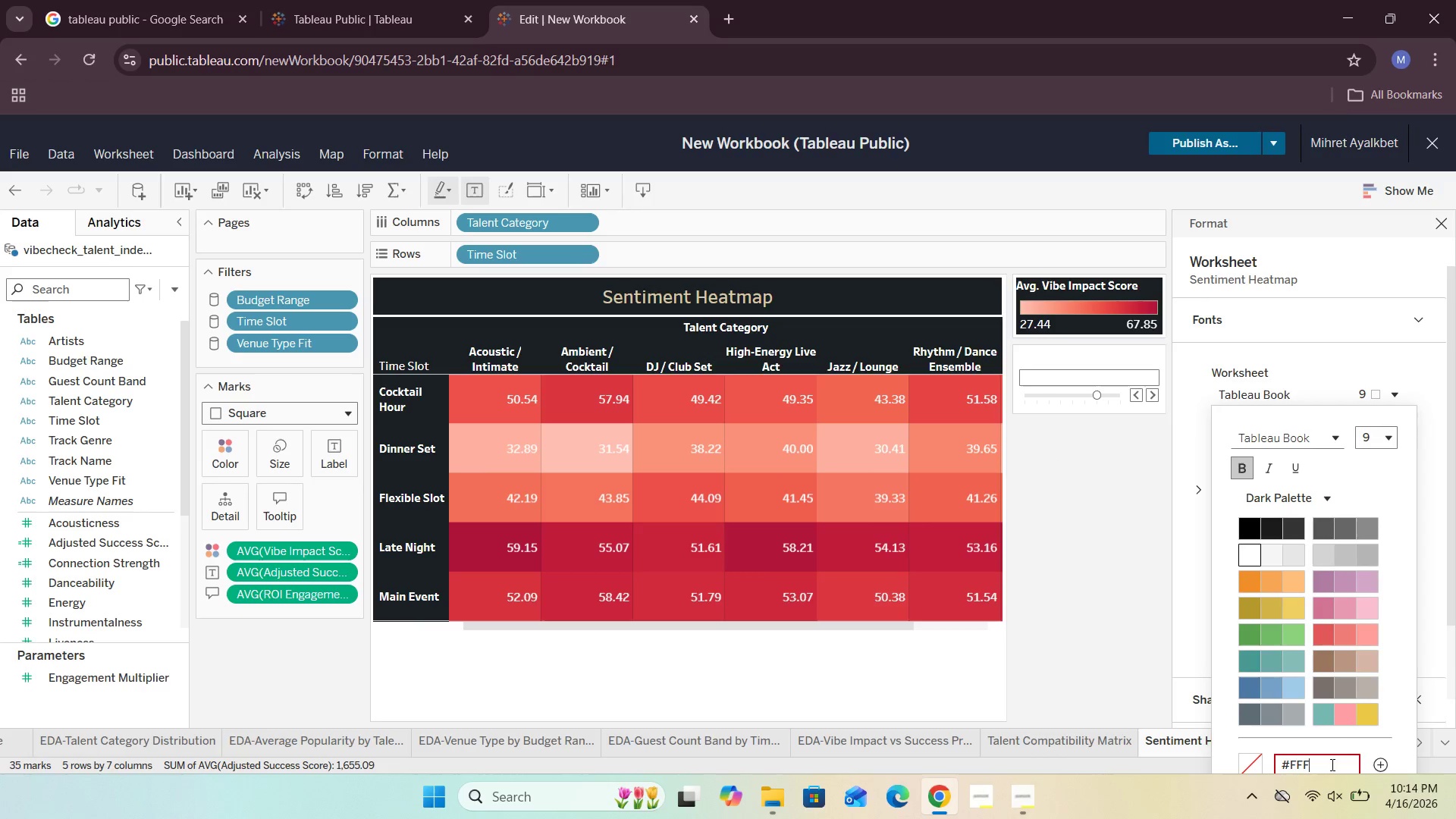 
key(Backspace)
 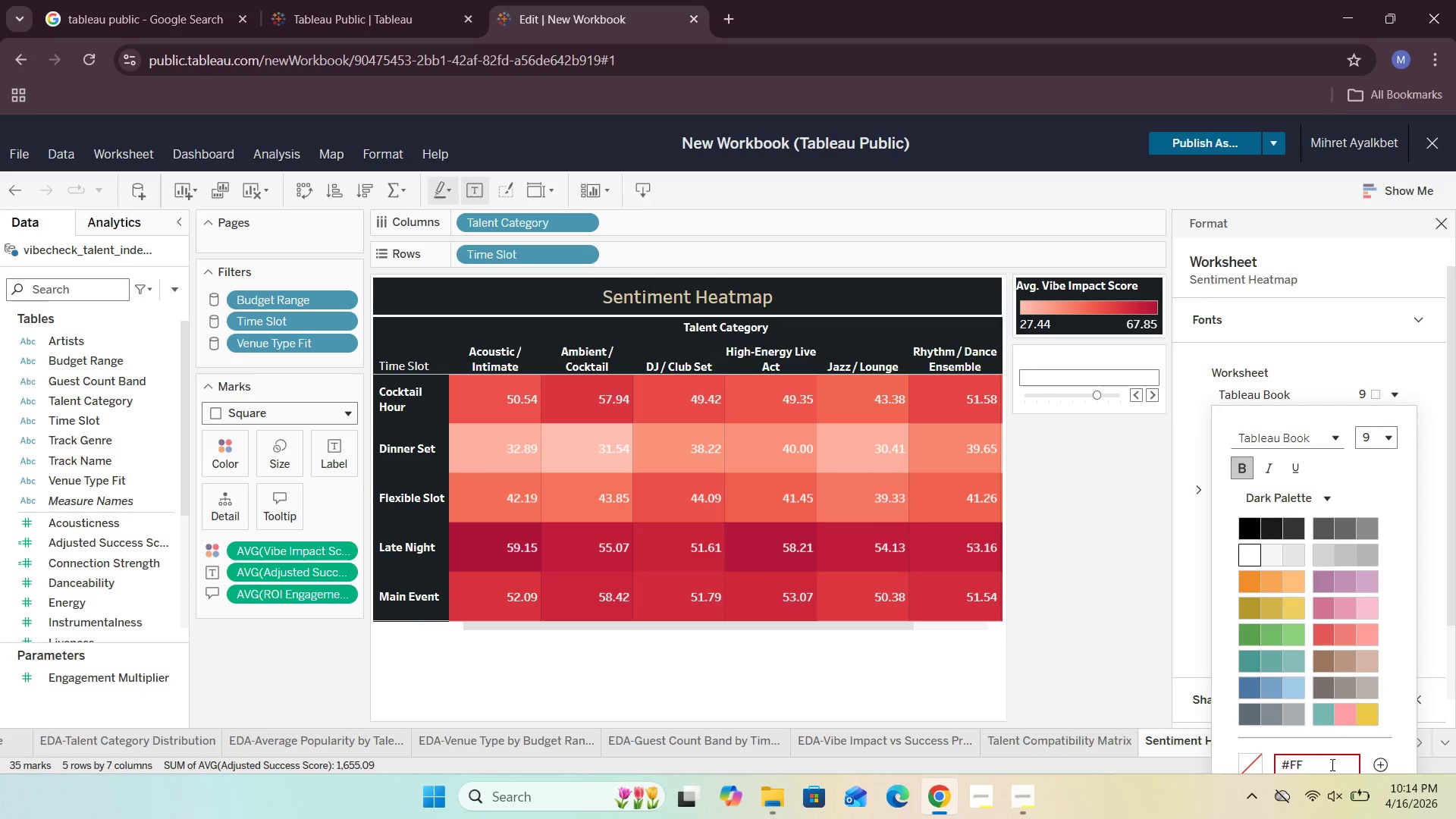 
key(Backspace)
 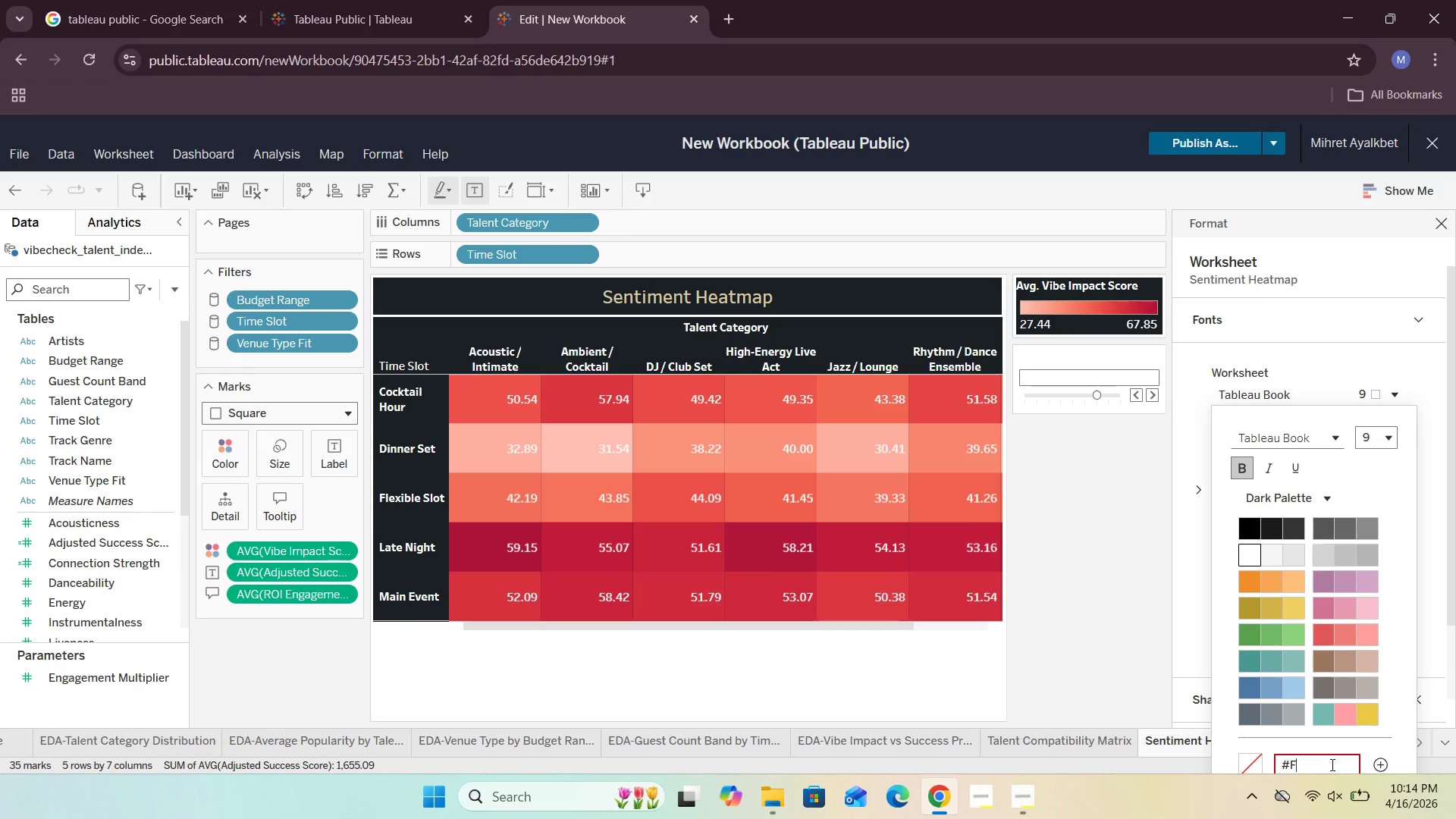 
wait(5.55)
 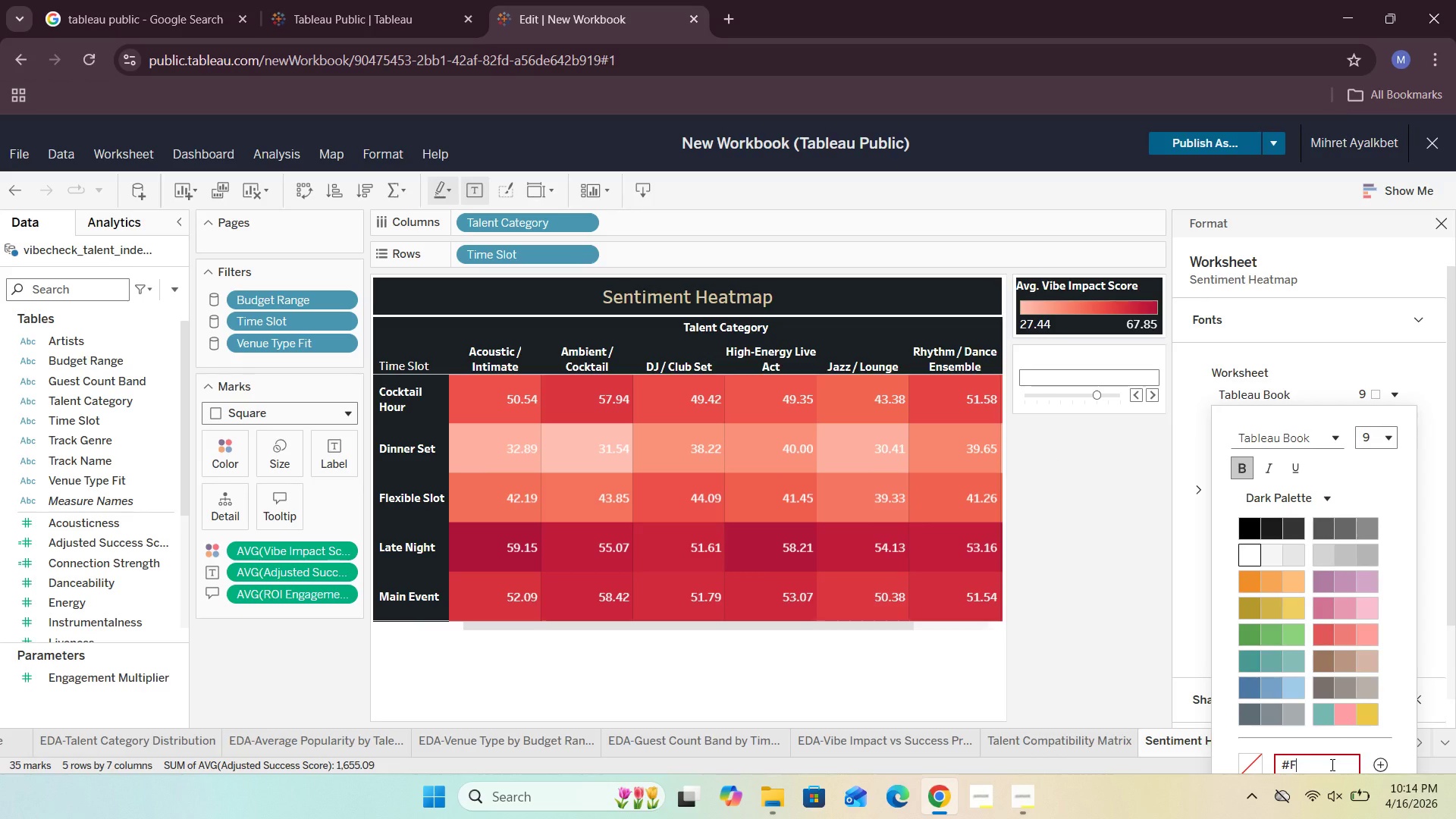 
type(5EBDD)
 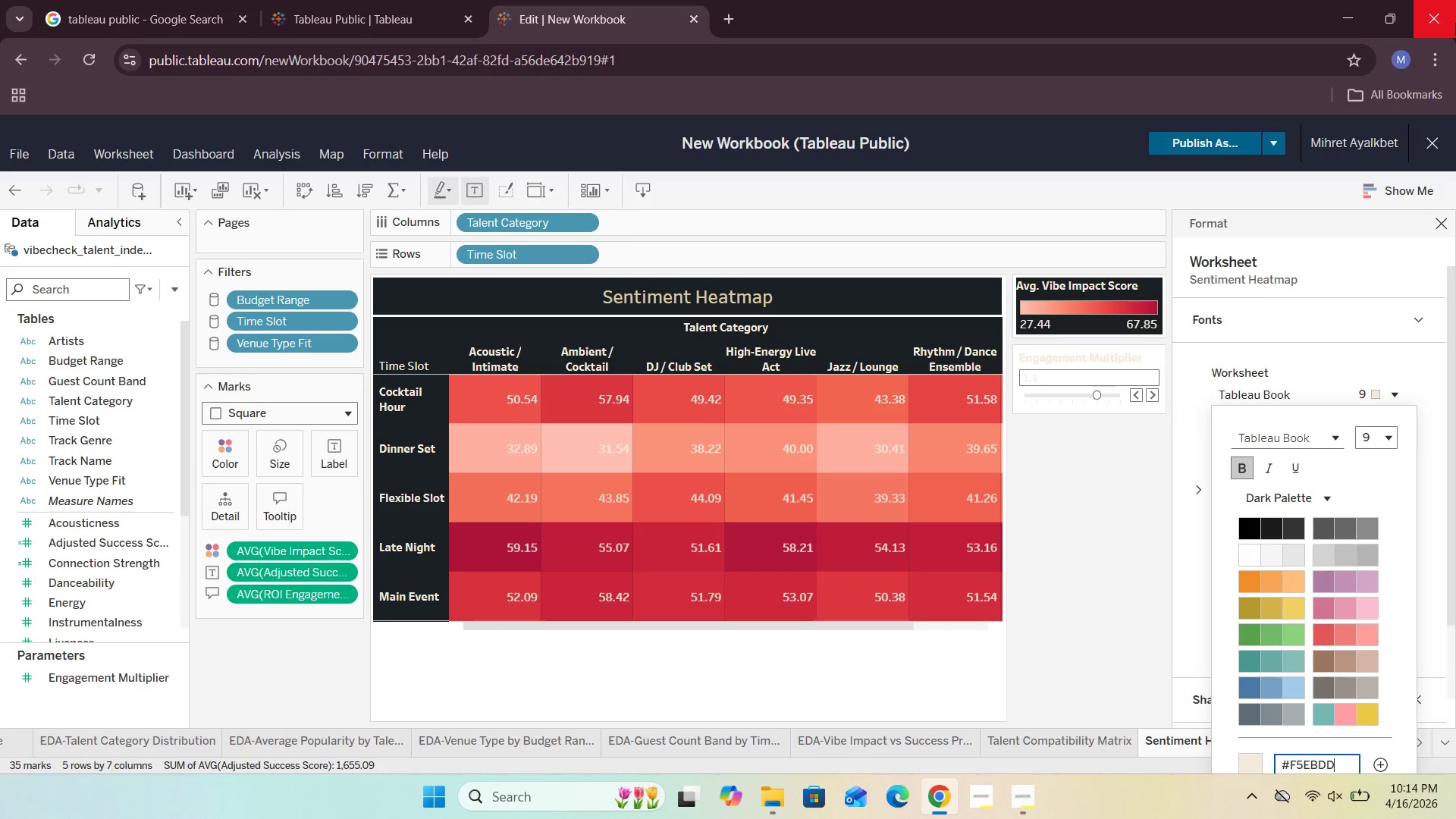 
scroll: coordinate [1424, 494], scroll_direction: down, amount: 2.0
 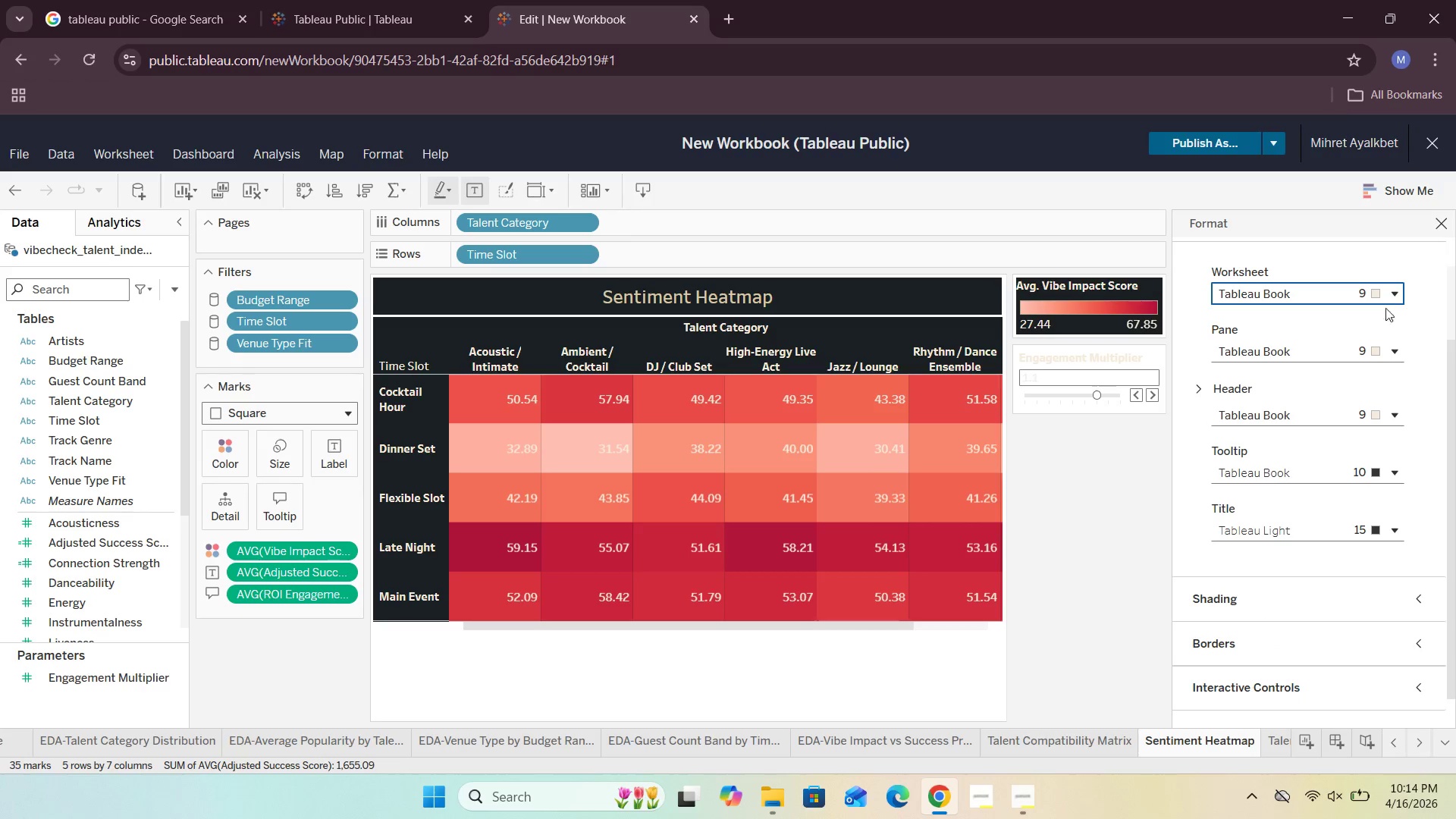 
left_click([1395, 298])
 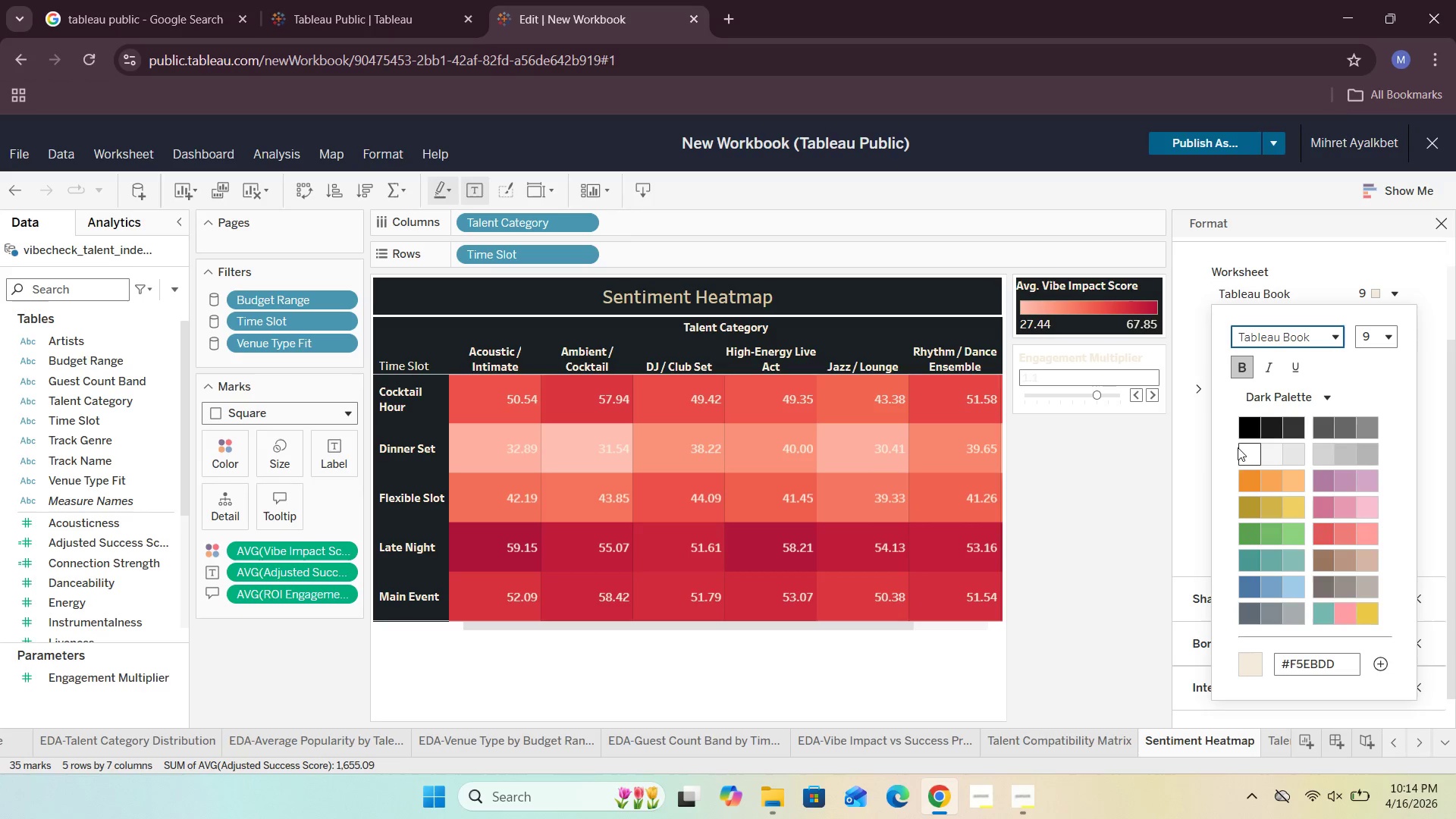 
left_click([1142, 530])
 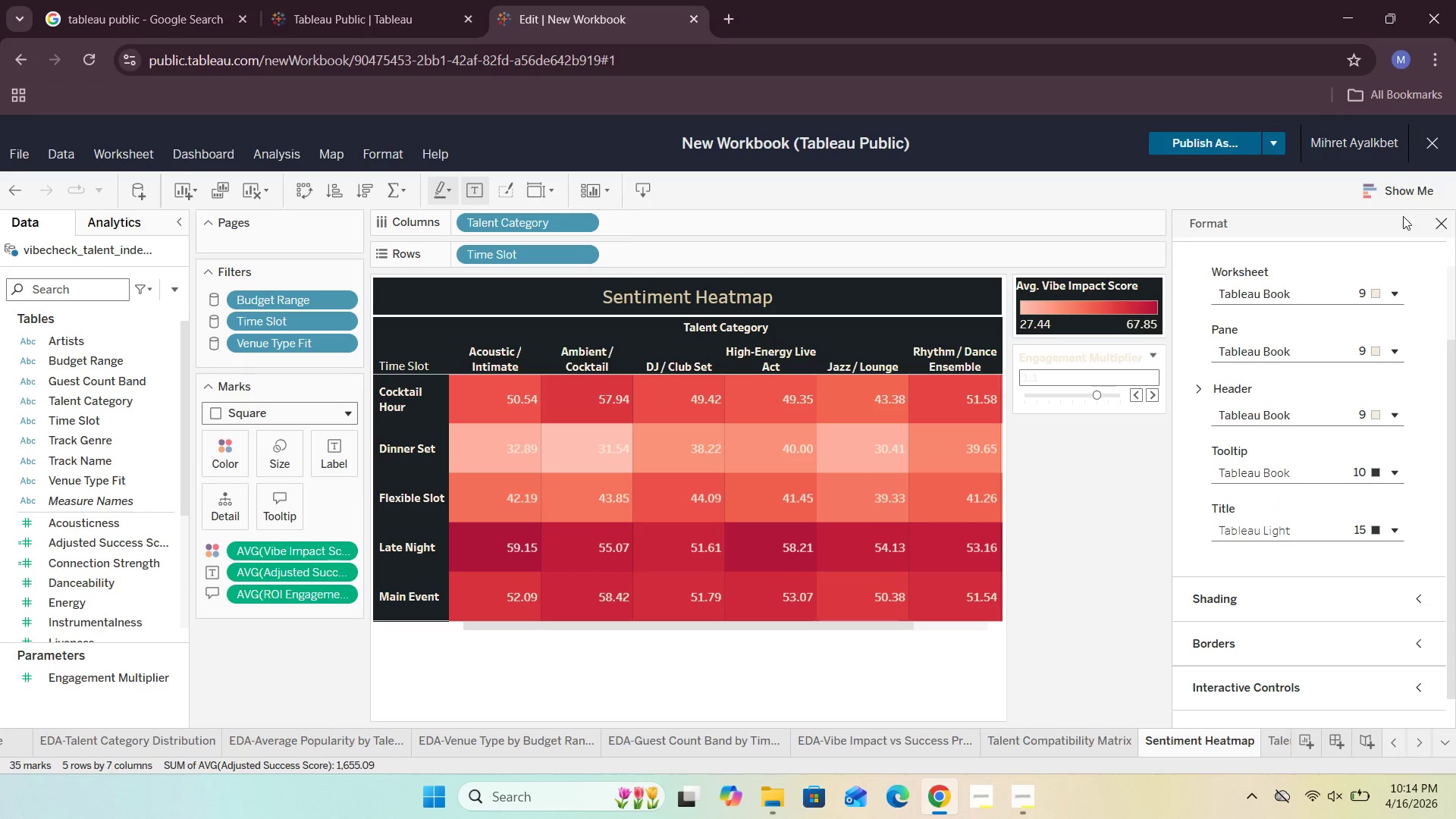 
left_click([1454, 234])
 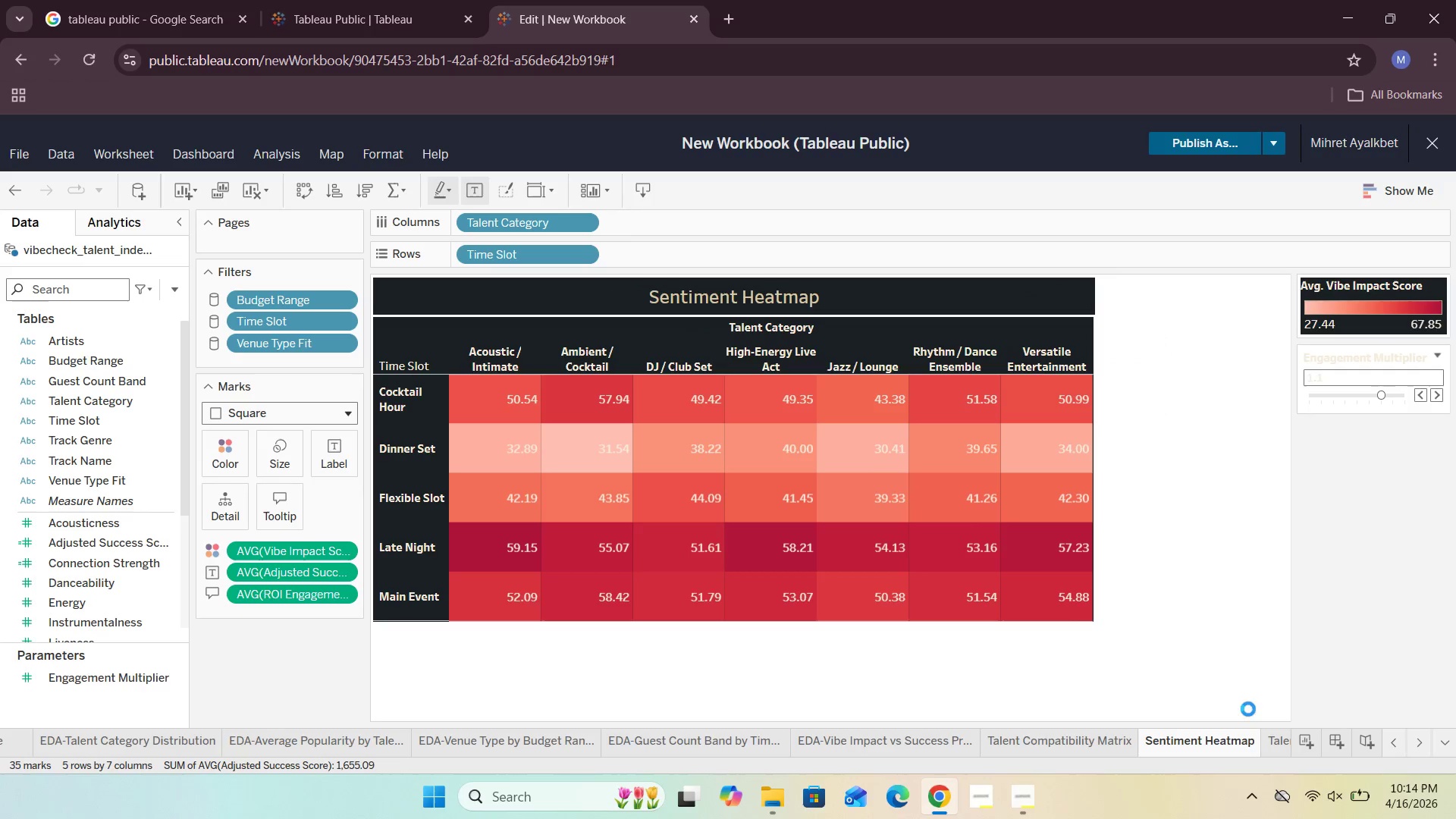 
left_click([1279, 746])
 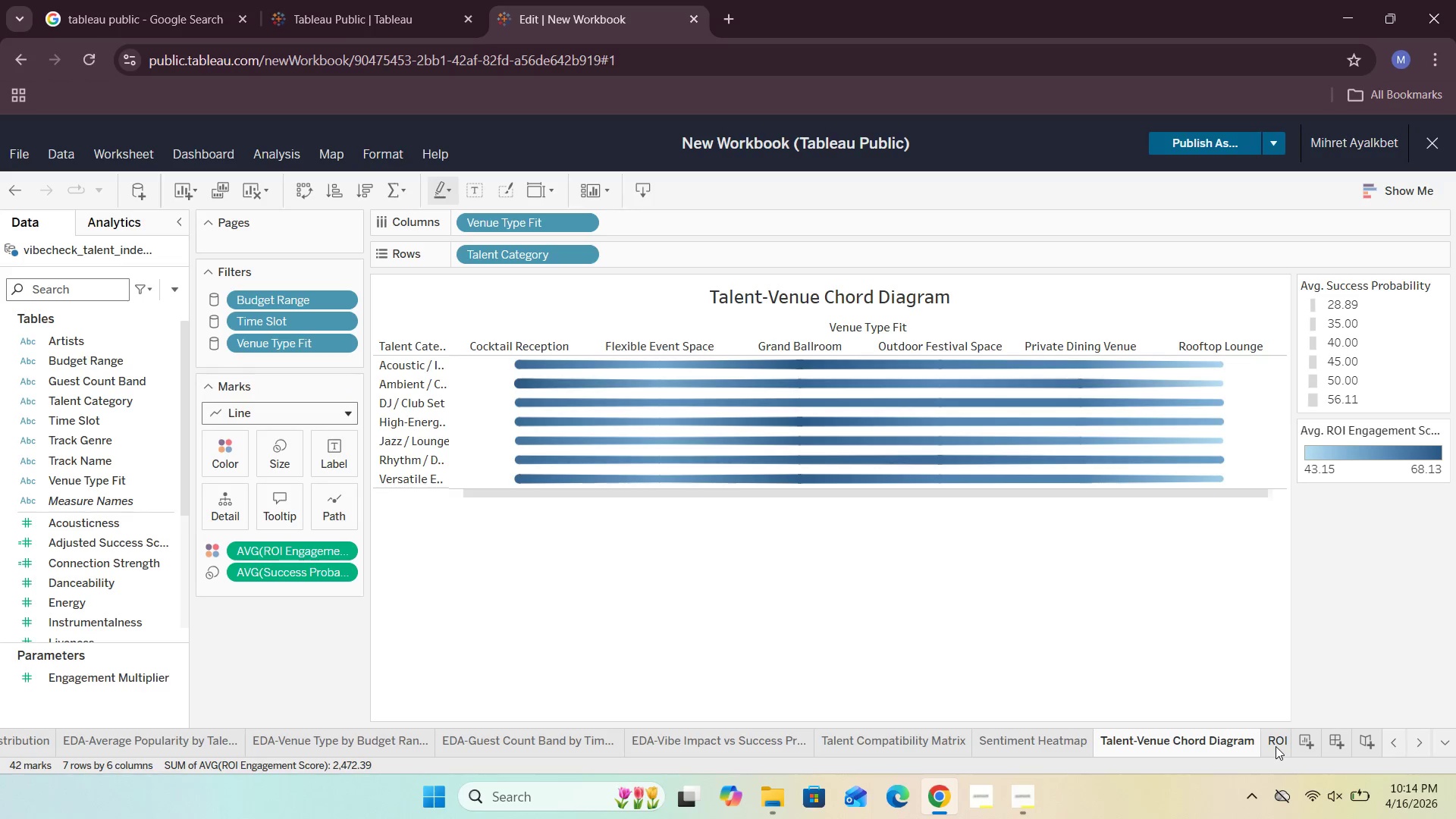 
left_click([1276, 746])
 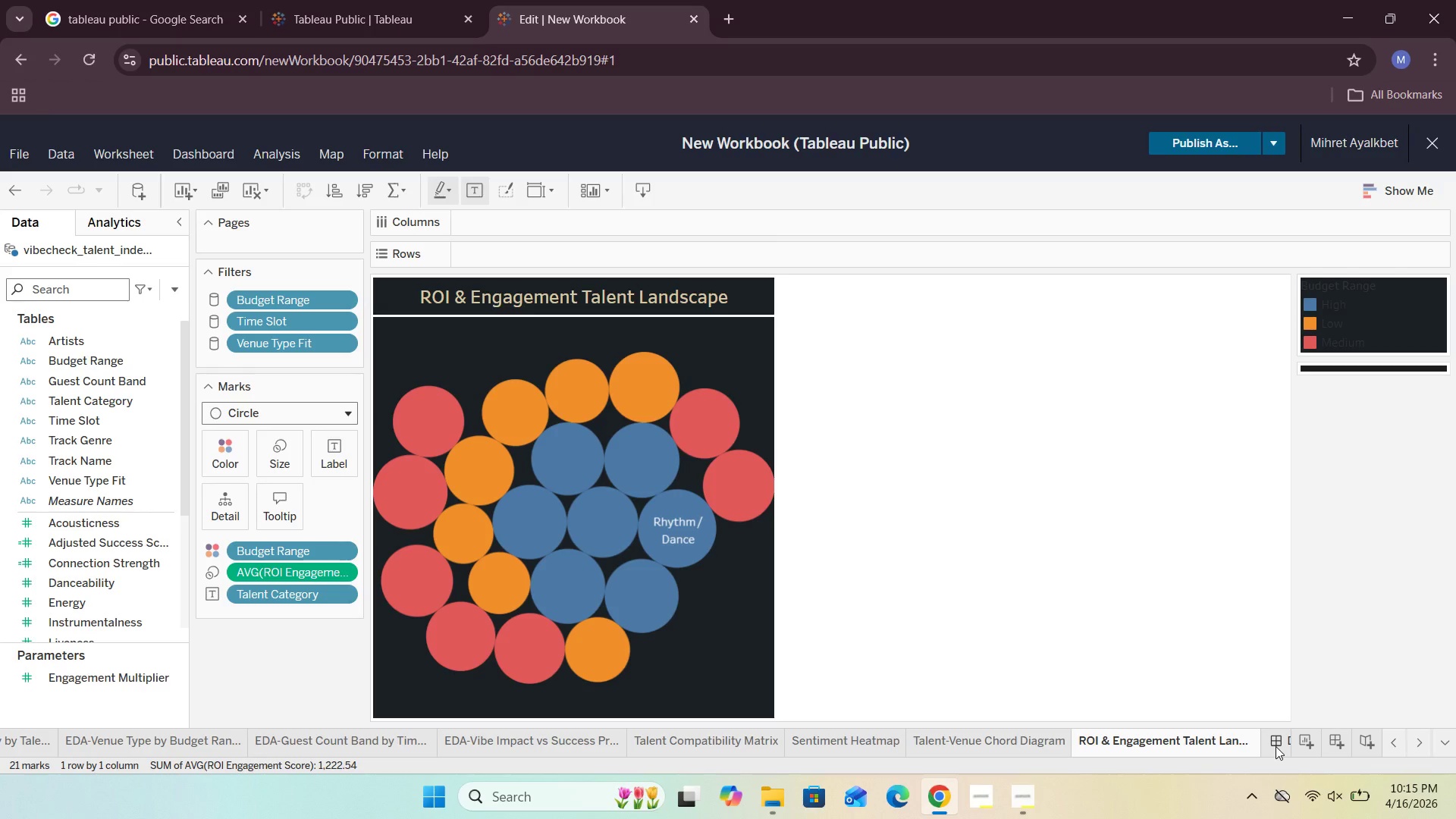 
left_click([1276, 744])
 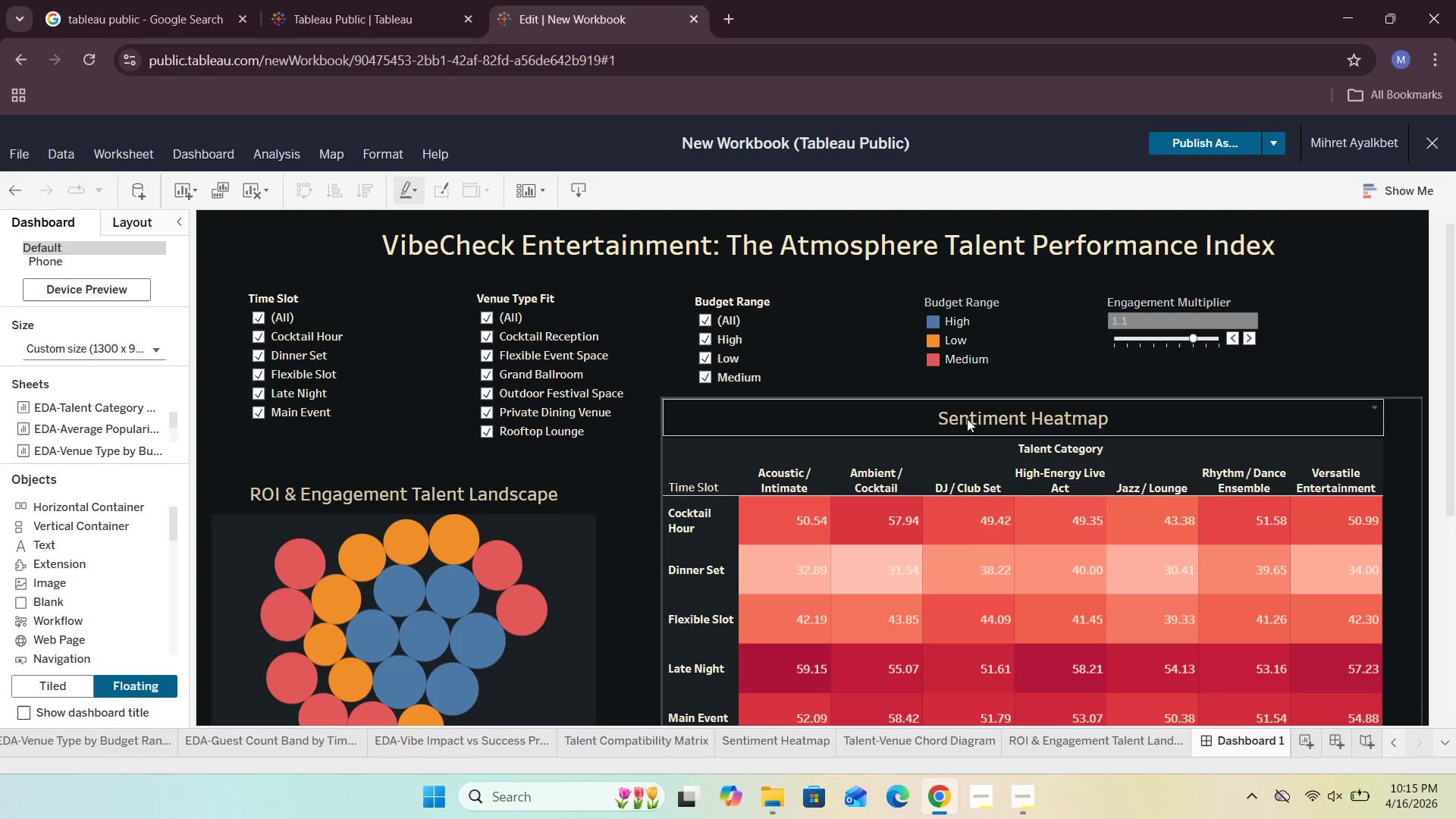 
left_click([654, 563])
 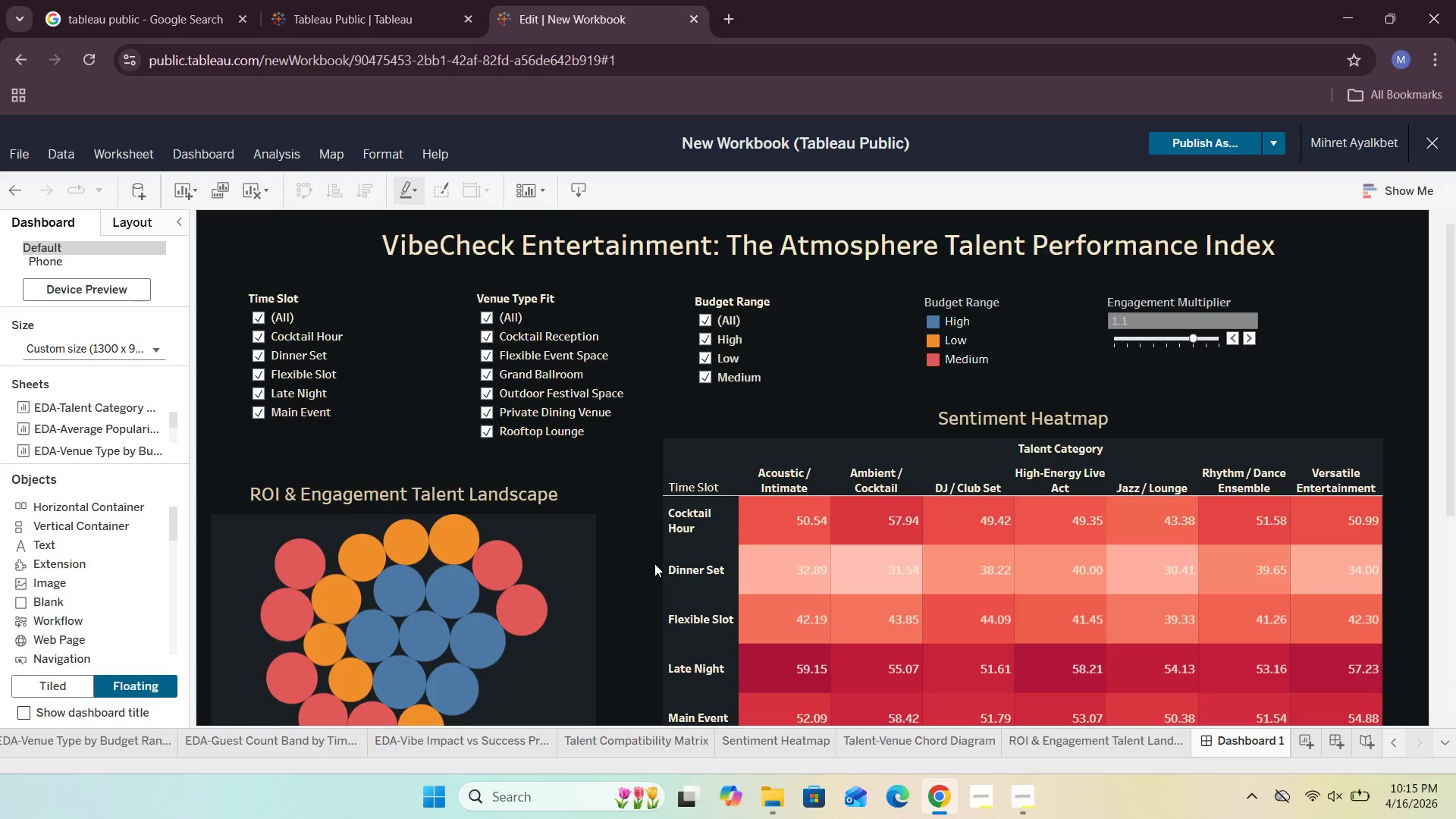 
scroll: coordinate [654, 563], scroll_direction: down, amount: 2.0
 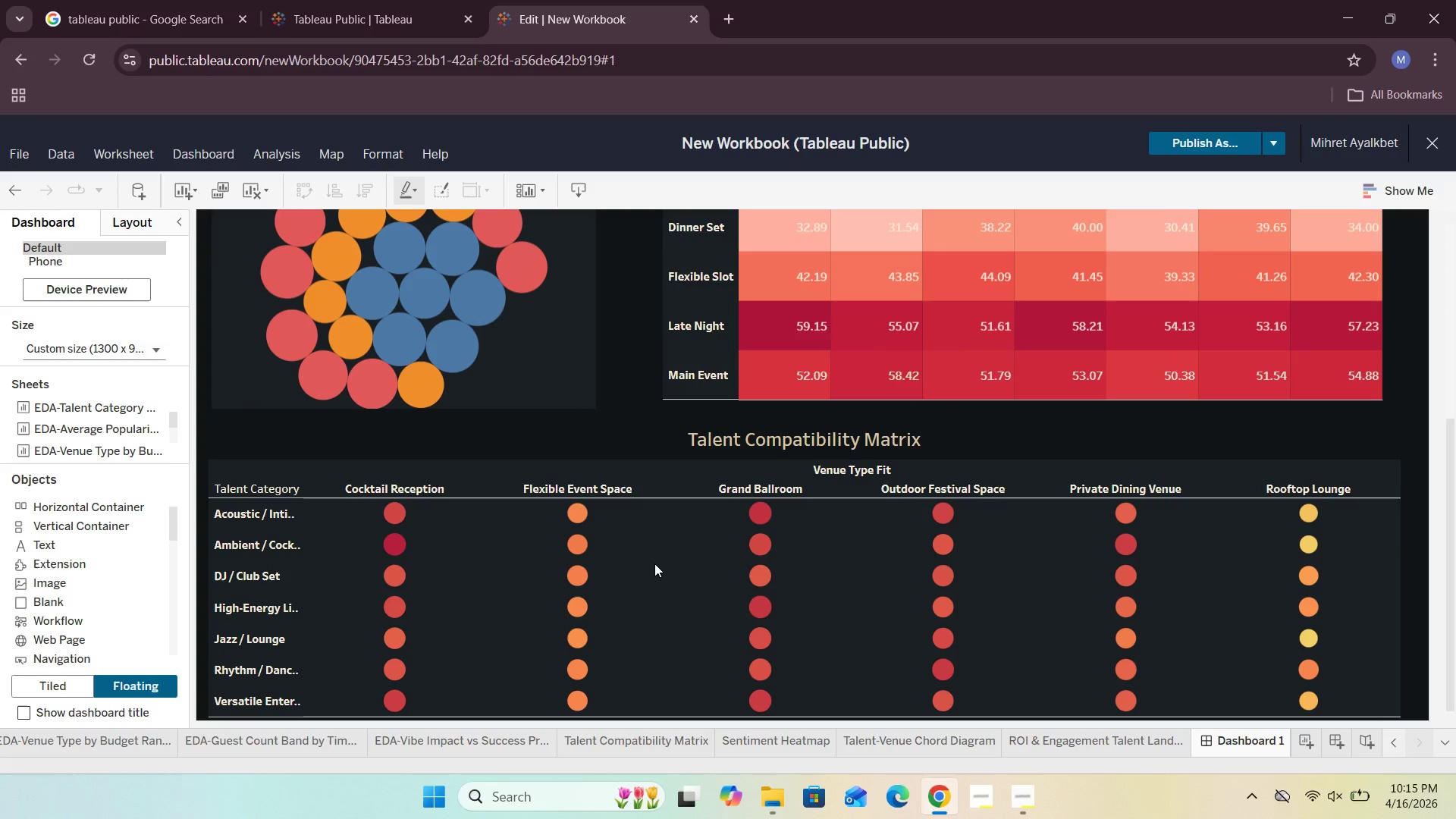 
scroll: coordinate [654, 563], scroll_direction: up, amount: 4.0
 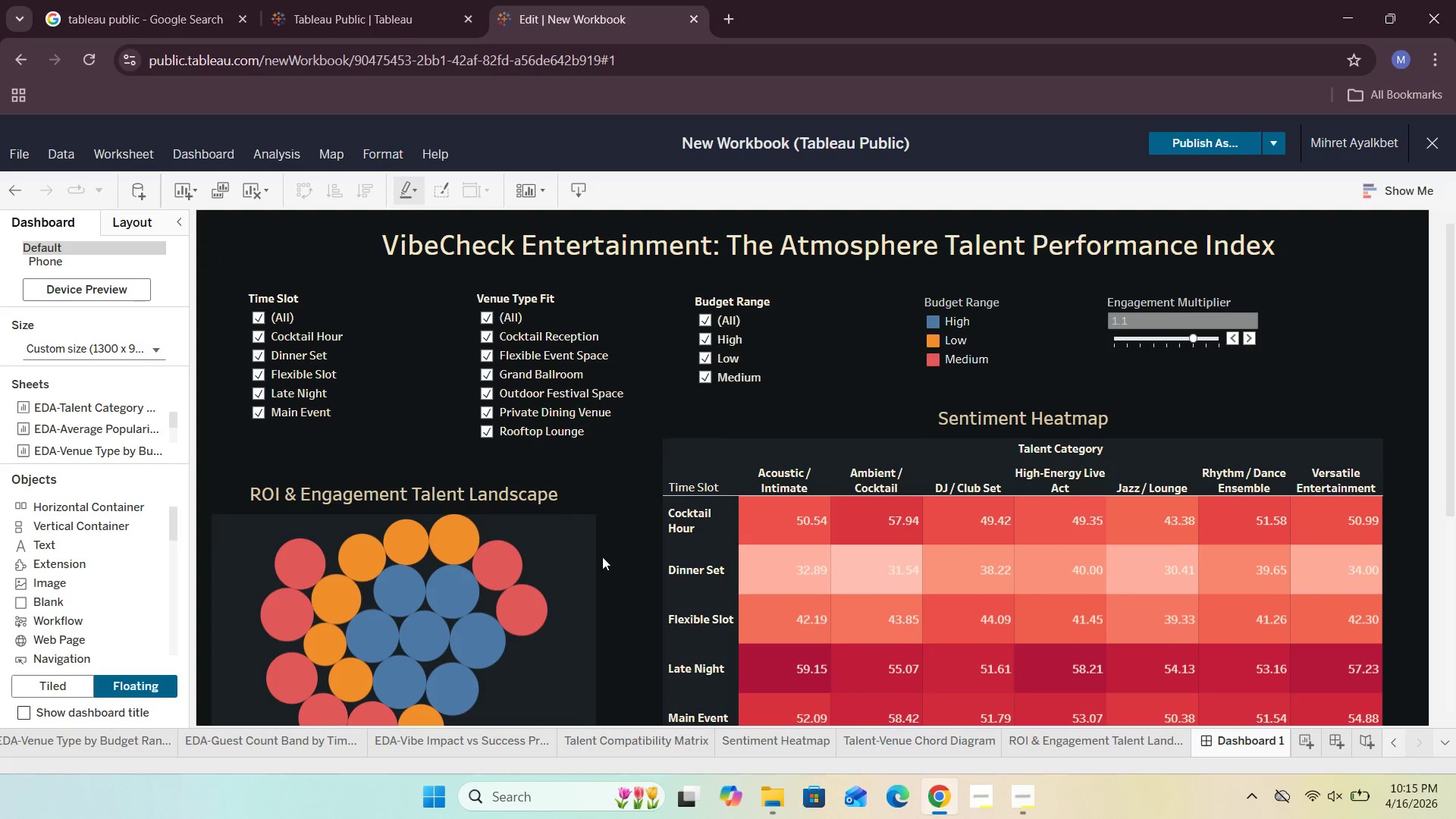 
left_click([590, 557])
 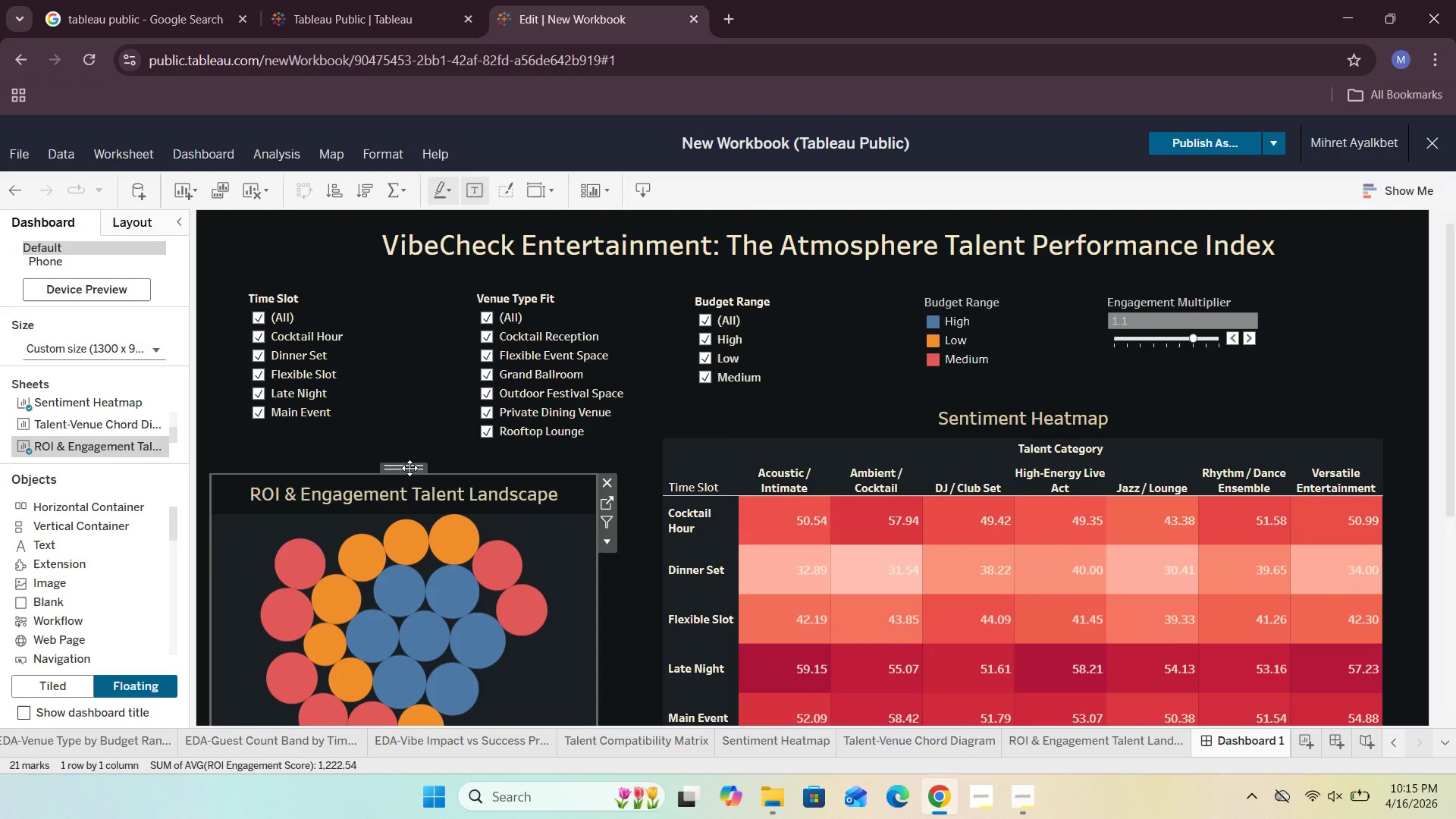 
left_click_drag(start_coordinate=[410, 468], to_coordinate=[409, 447])
 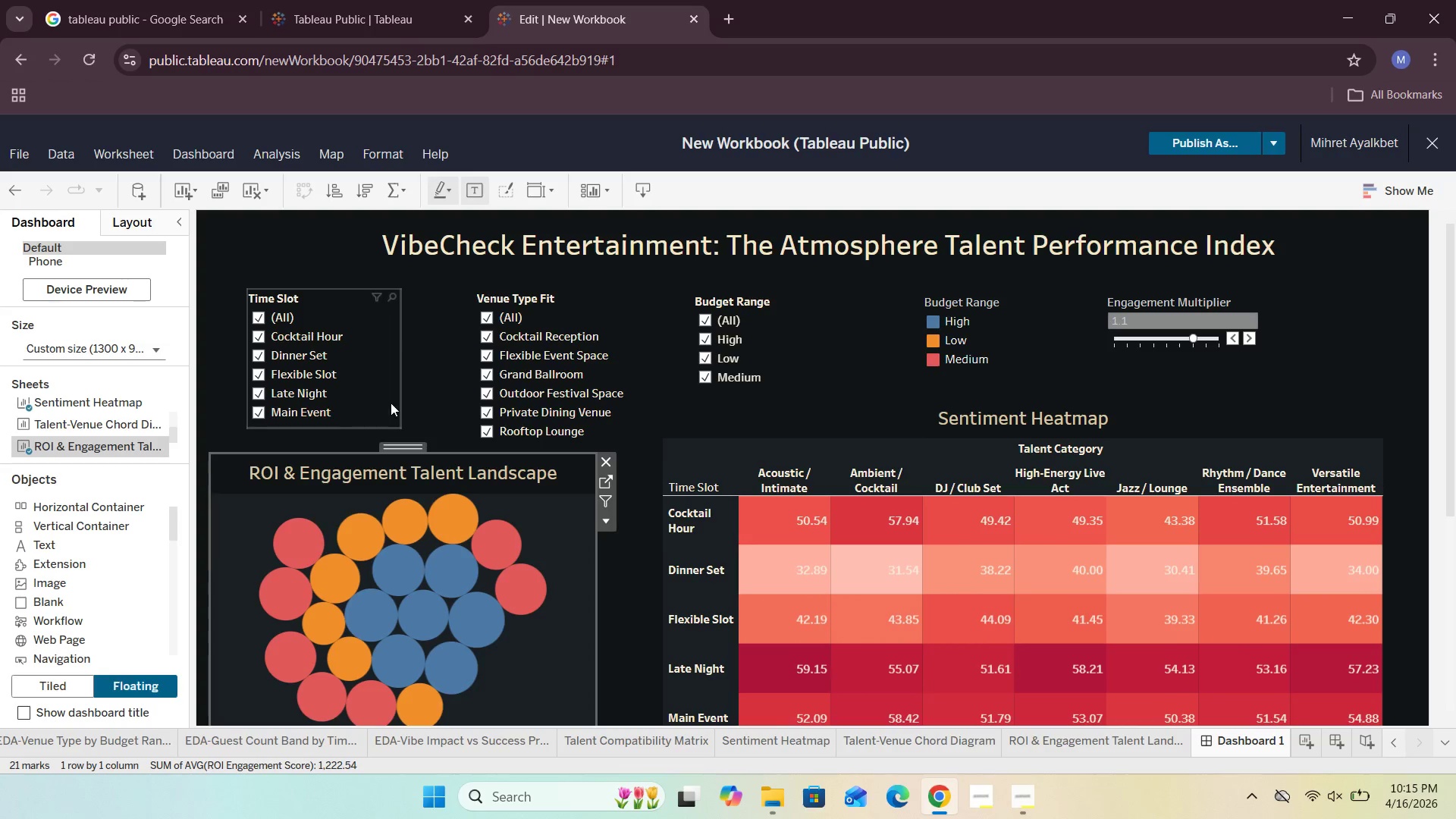 
left_click([433, 395])
 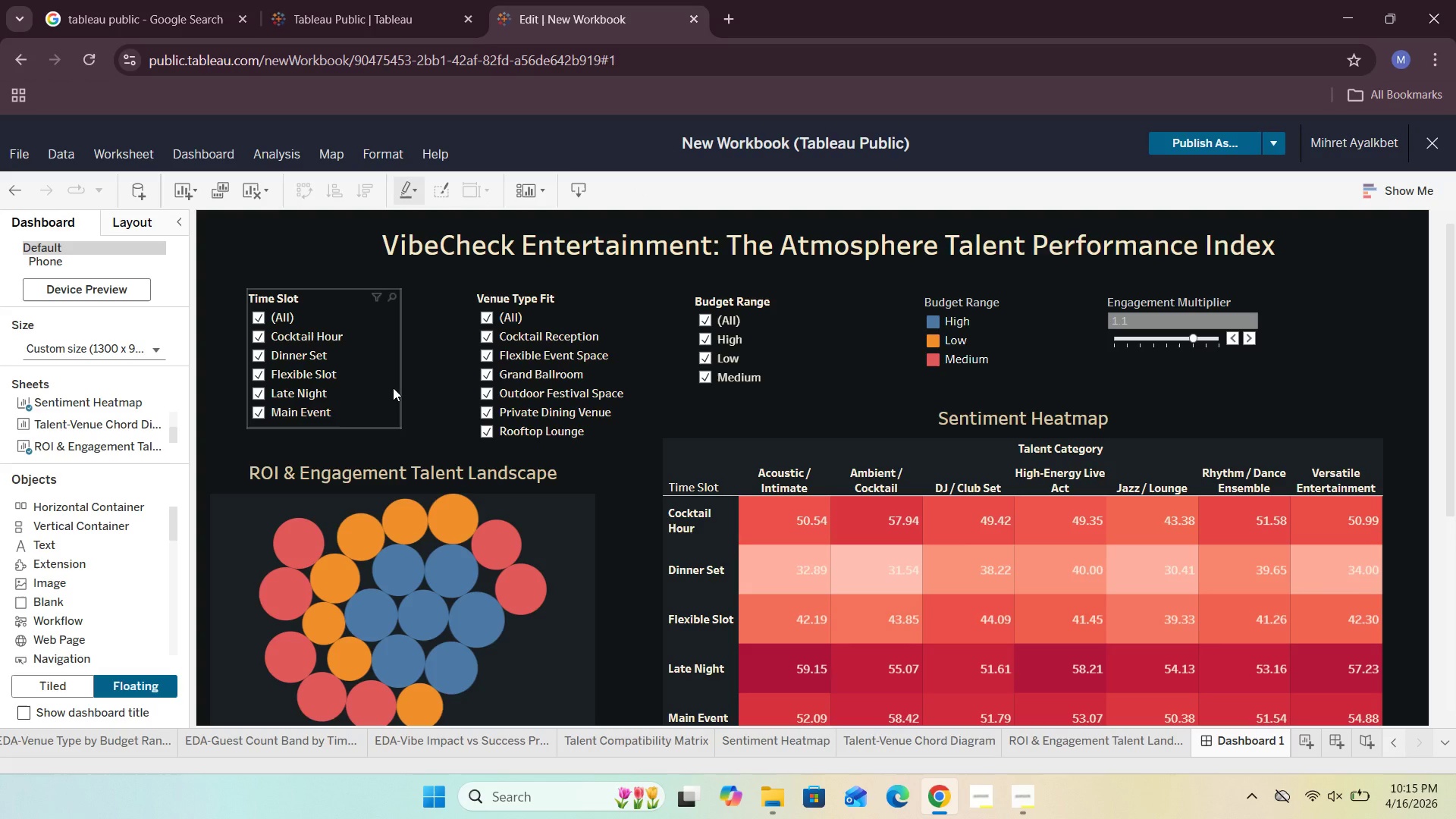 
left_click([393, 388])
 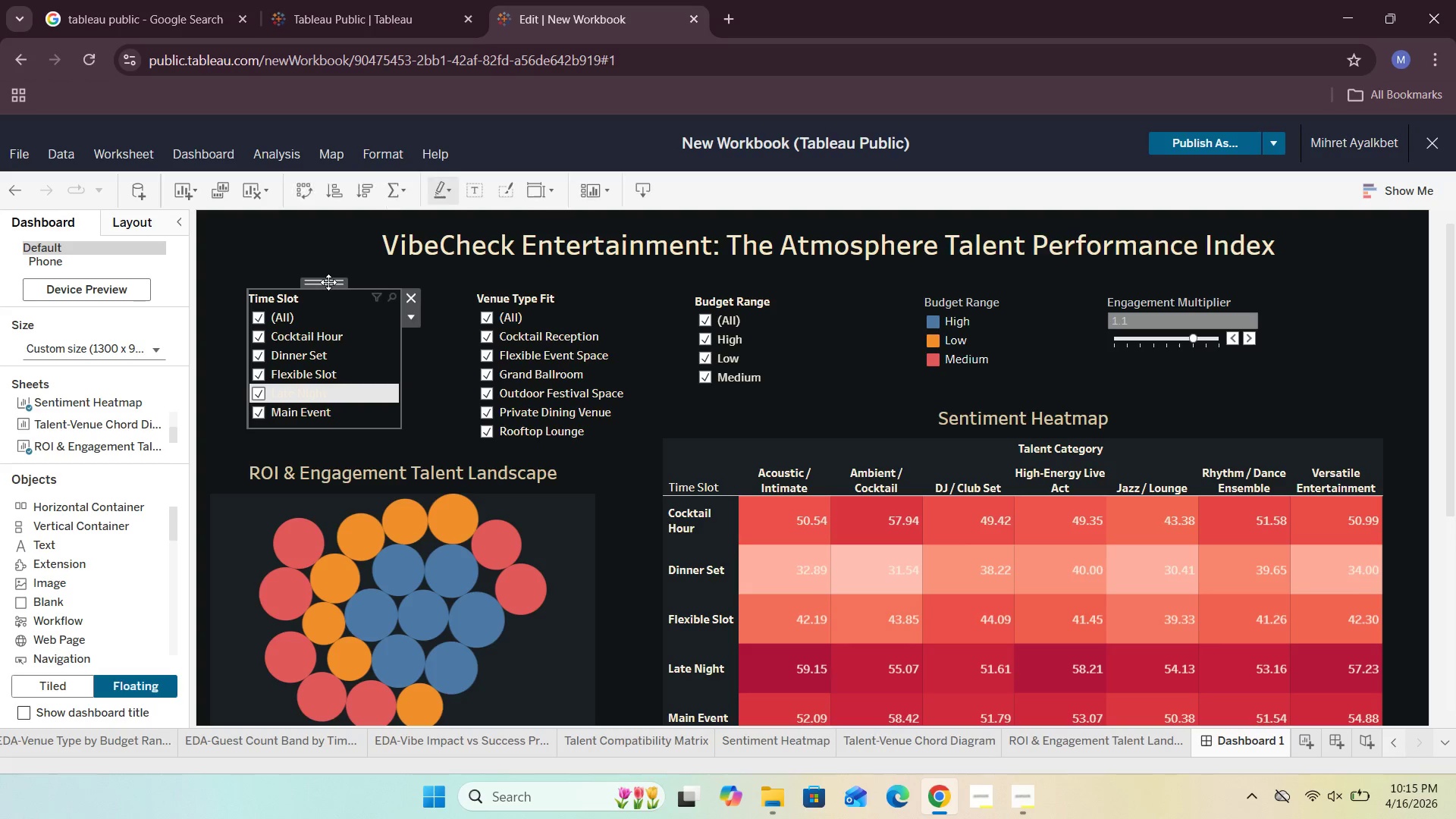 
left_click_drag(start_coordinate=[328, 282], to_coordinate=[350, 288])
 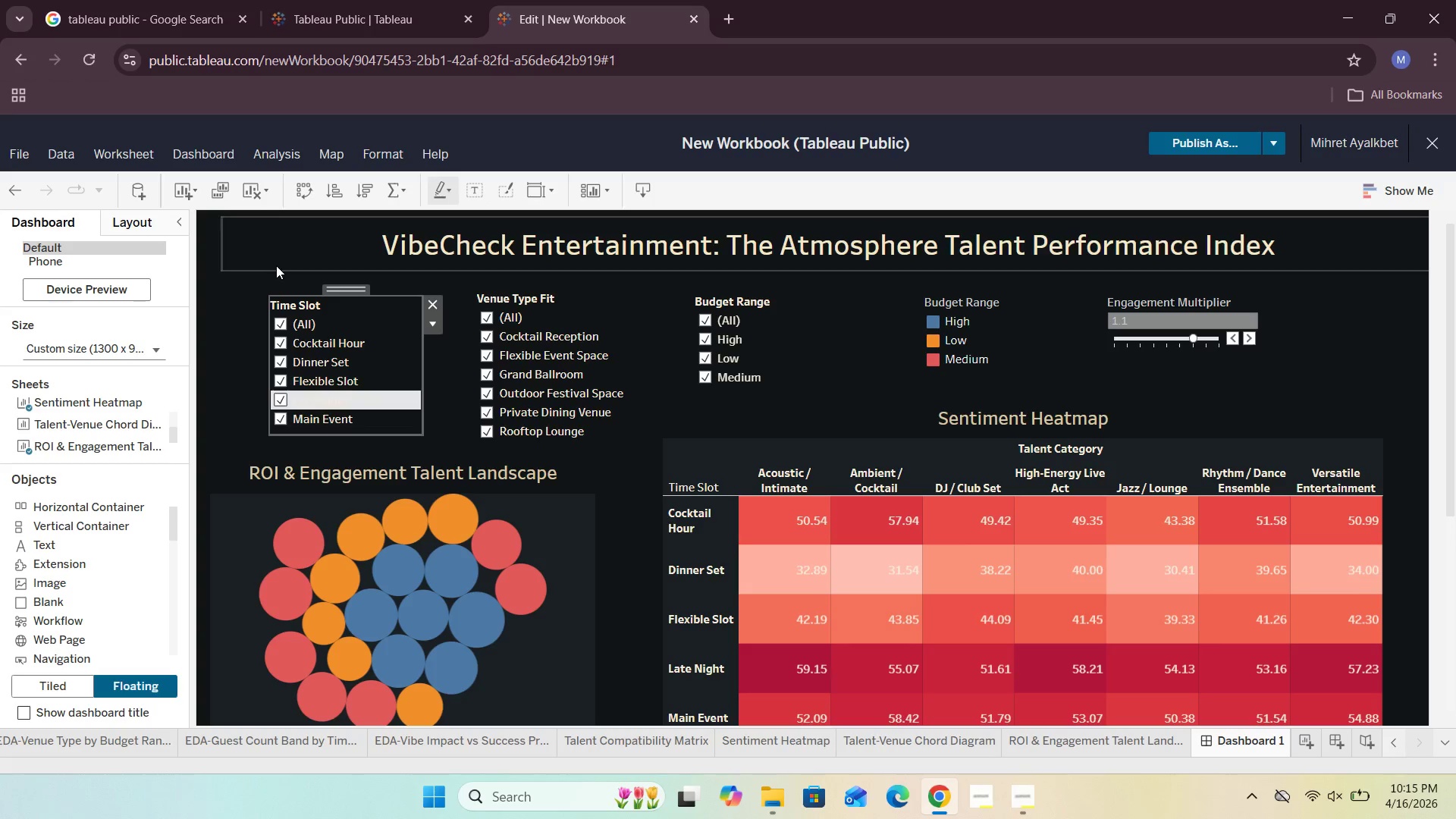 
left_click([276, 265])
 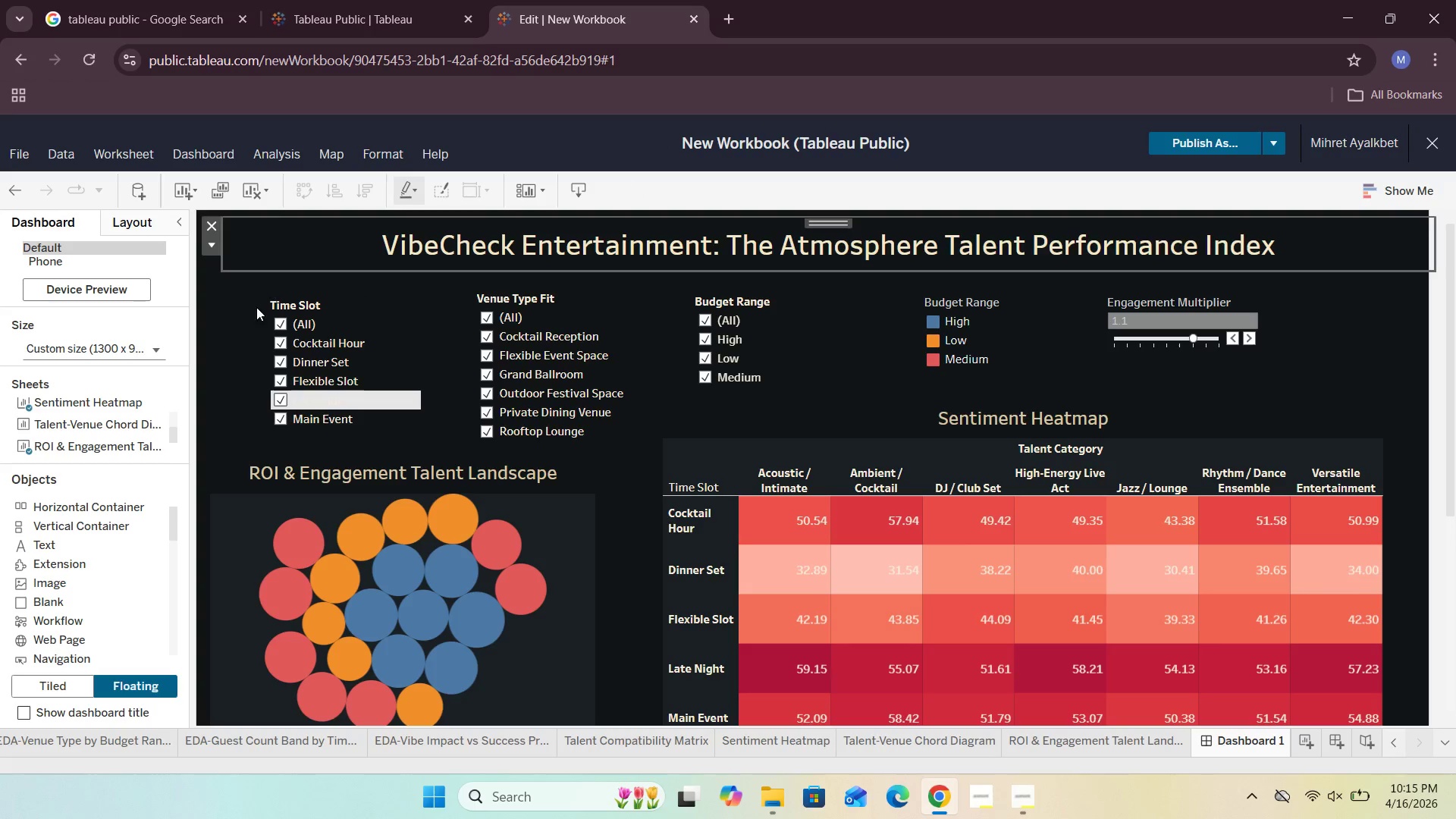 
left_click([252, 314])
 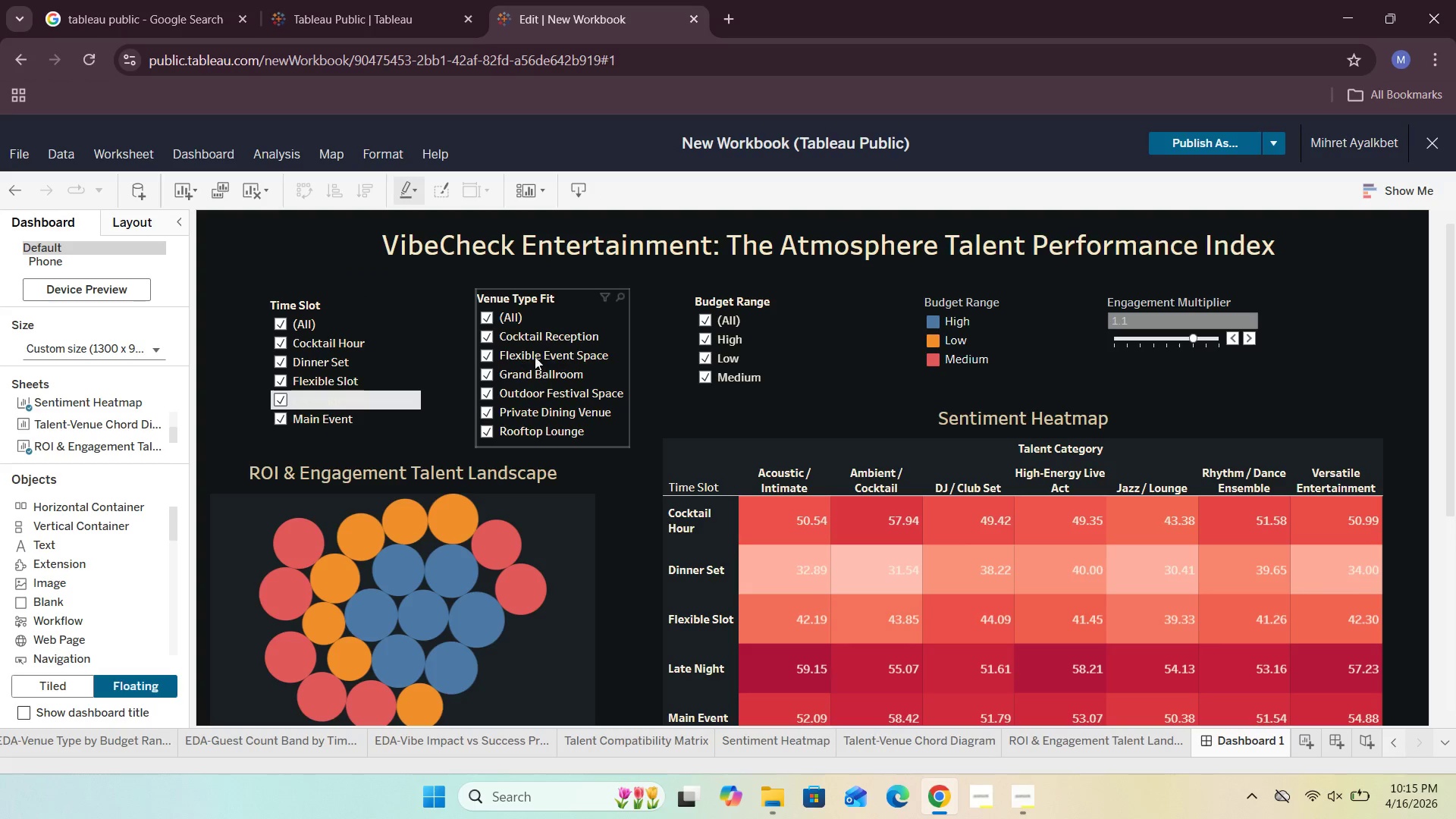 
scroll: coordinate [551, 360], scroll_direction: down, amount: 8.0
 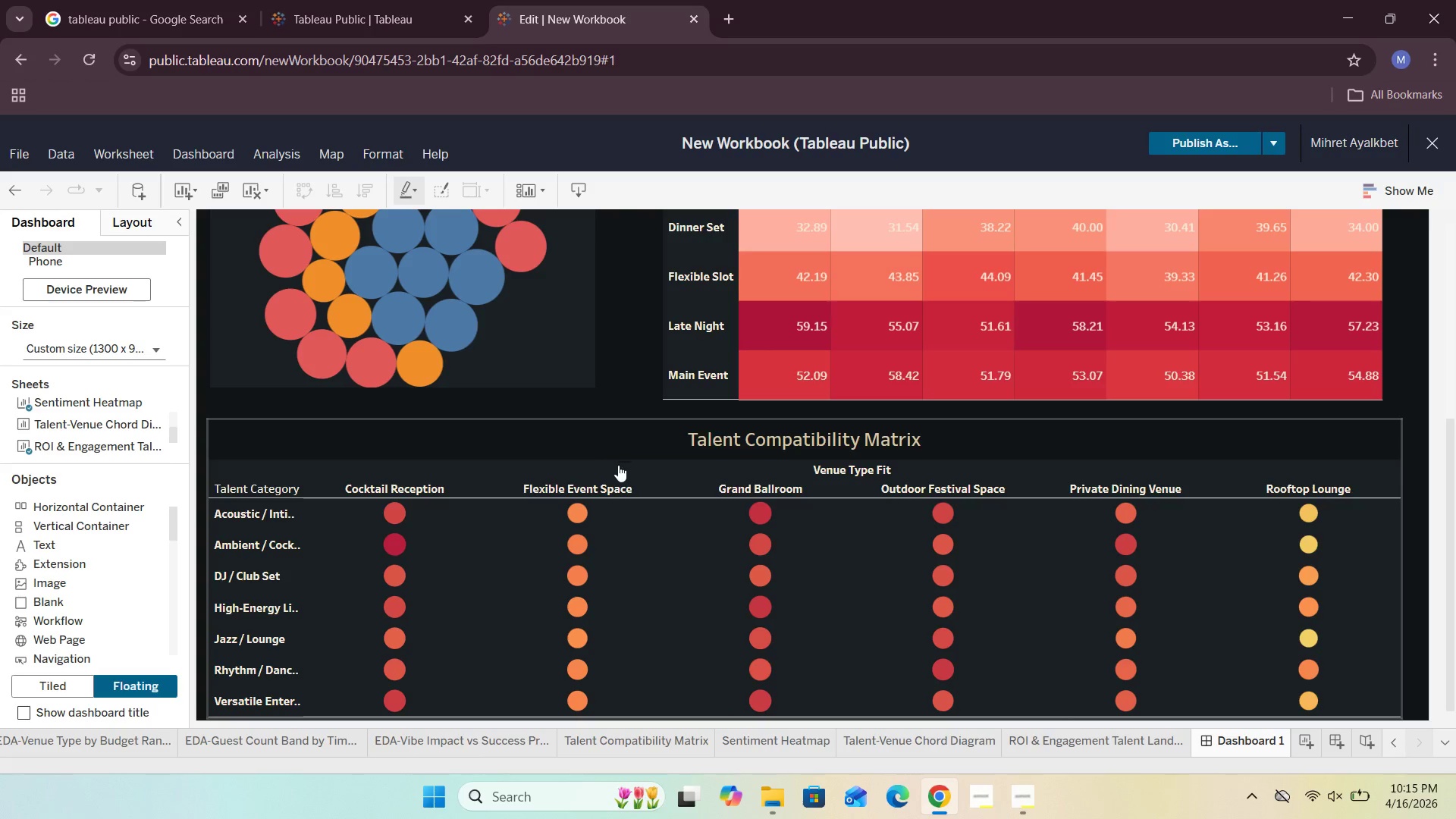 
left_click([671, 472])
 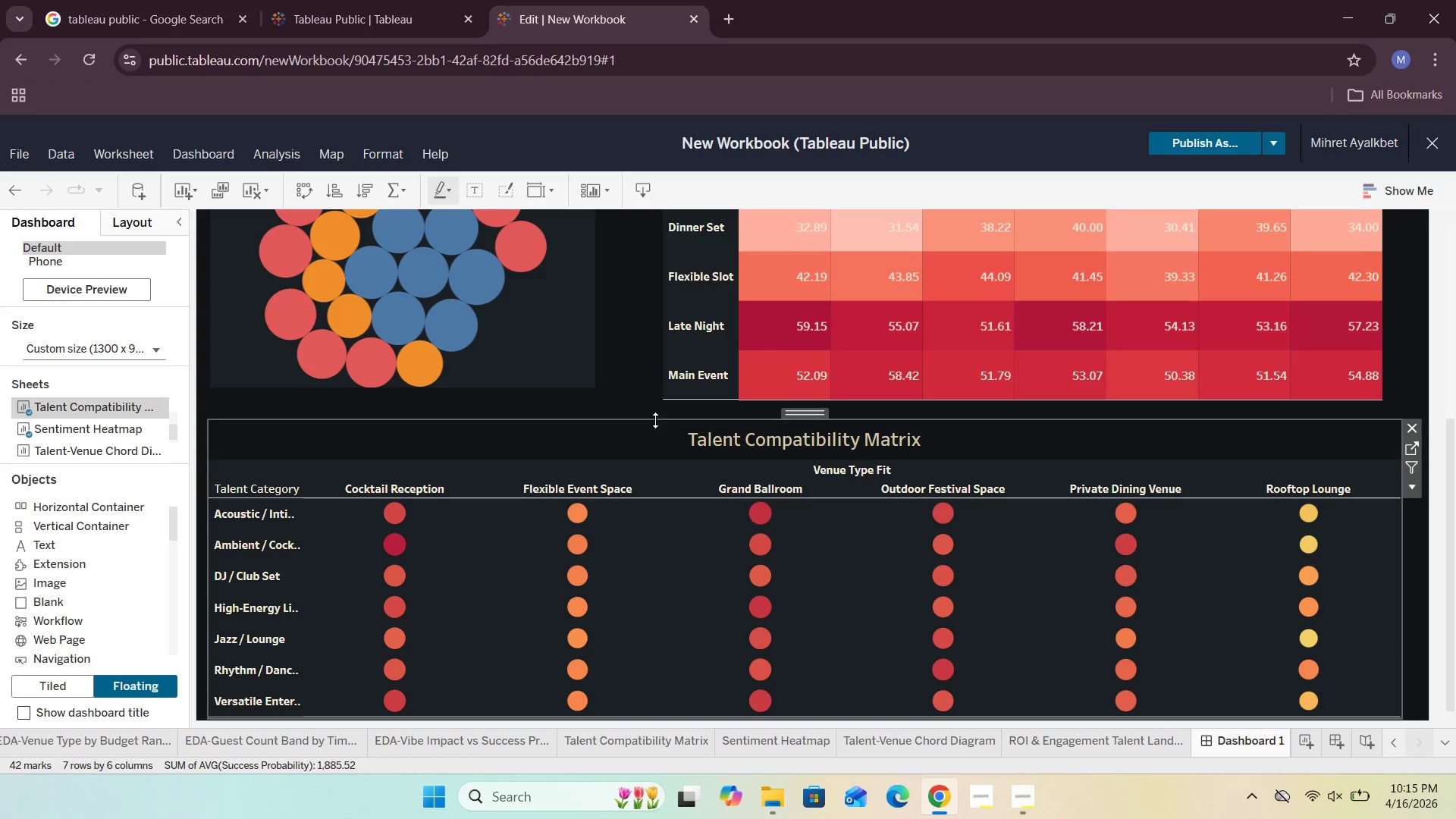 
left_click_drag(start_coordinate=[657, 418], to_coordinate=[663, 400])
 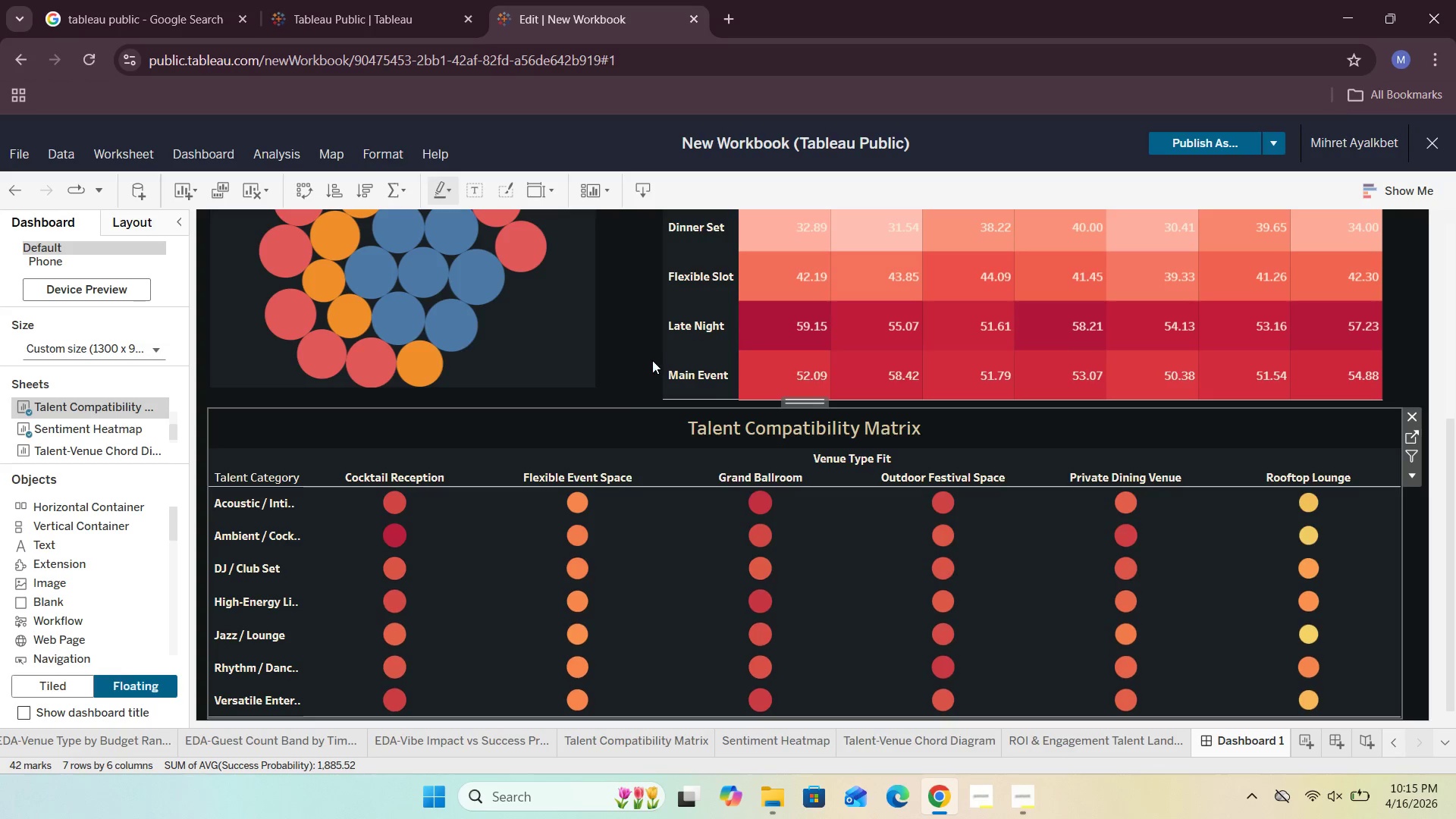 
left_click([639, 350])
 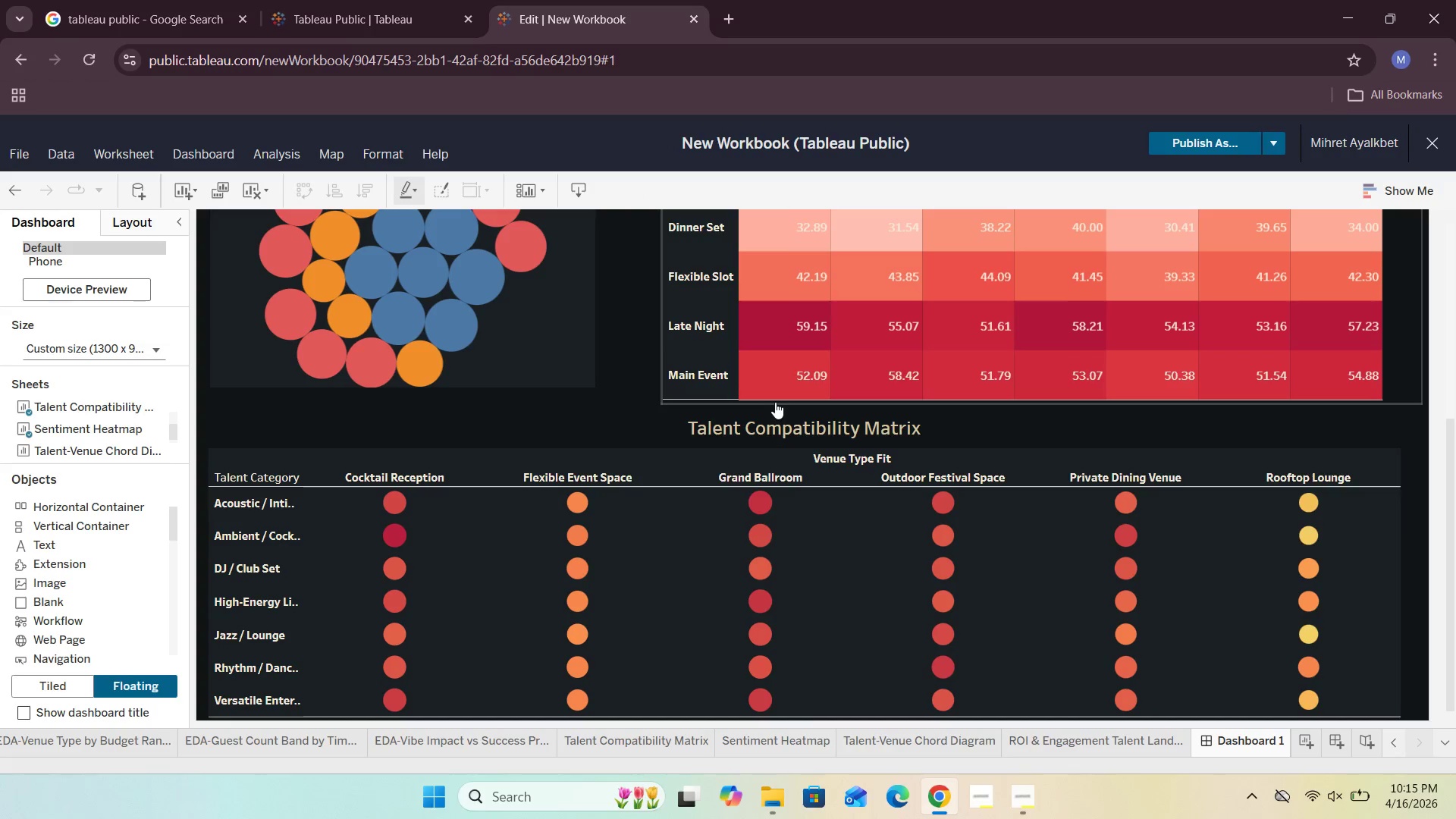 
left_click([774, 403])
 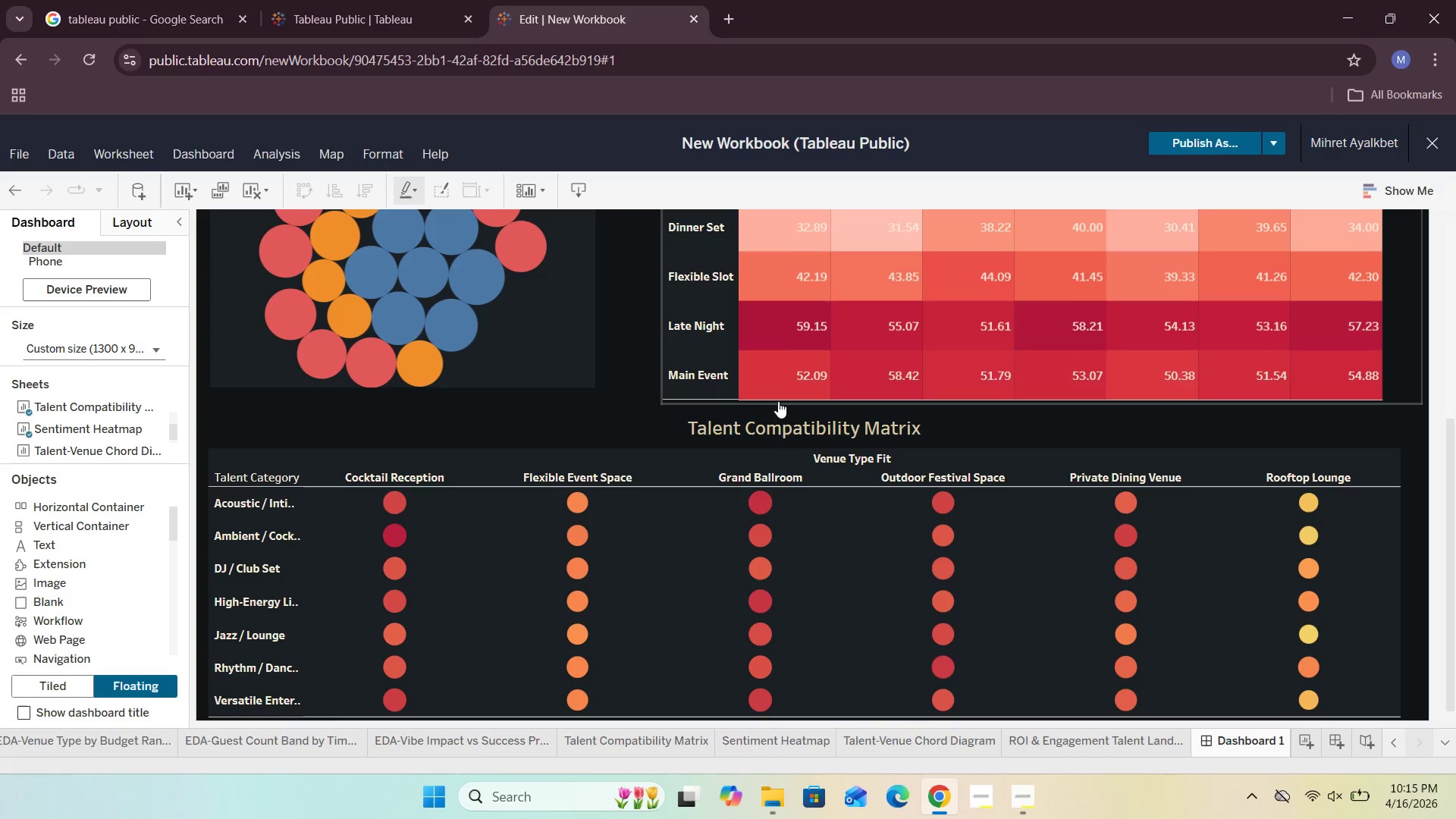 
left_click([780, 399])
 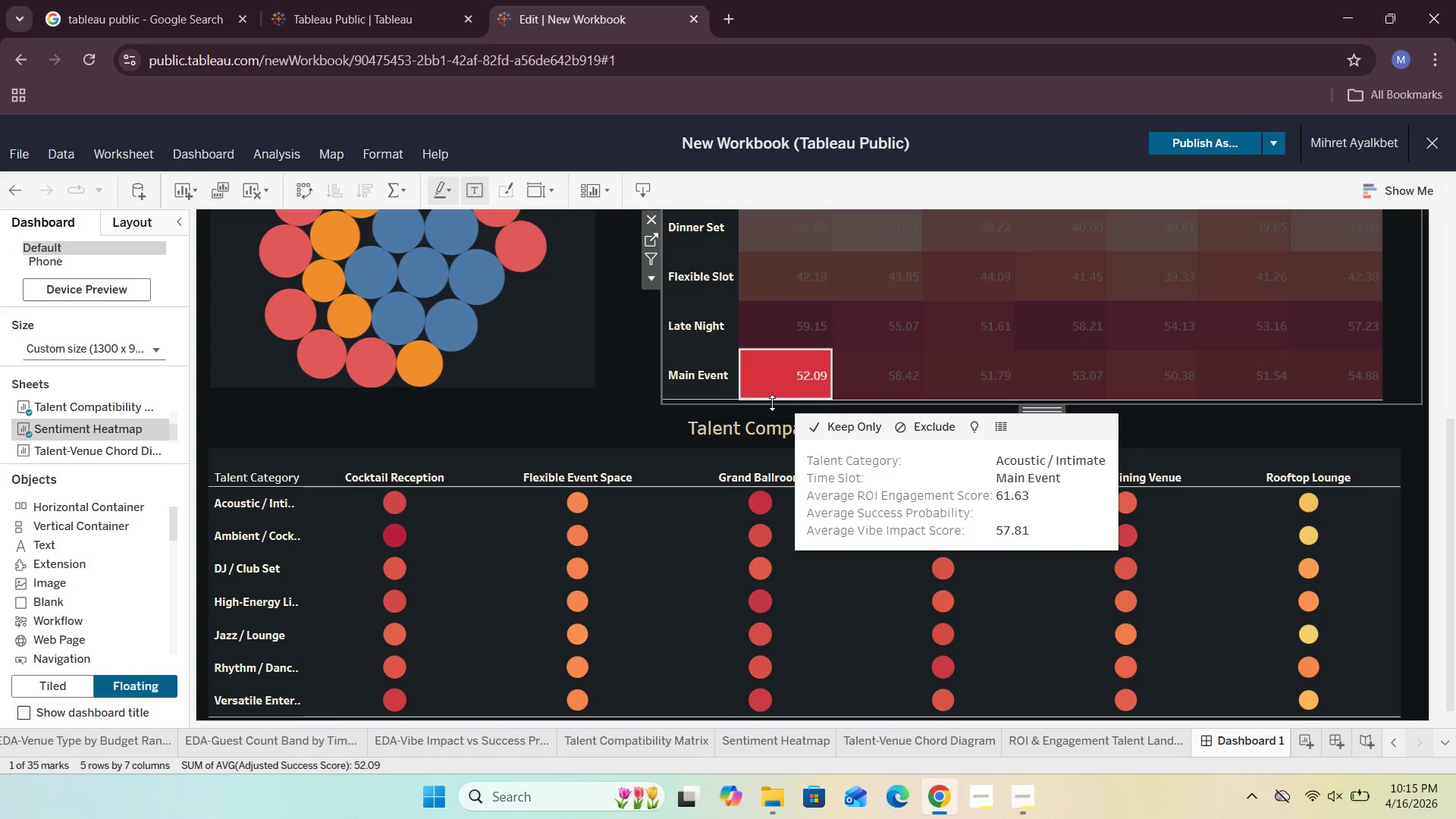 
left_click_drag(start_coordinate=[771, 403], to_coordinate=[777, 384])
 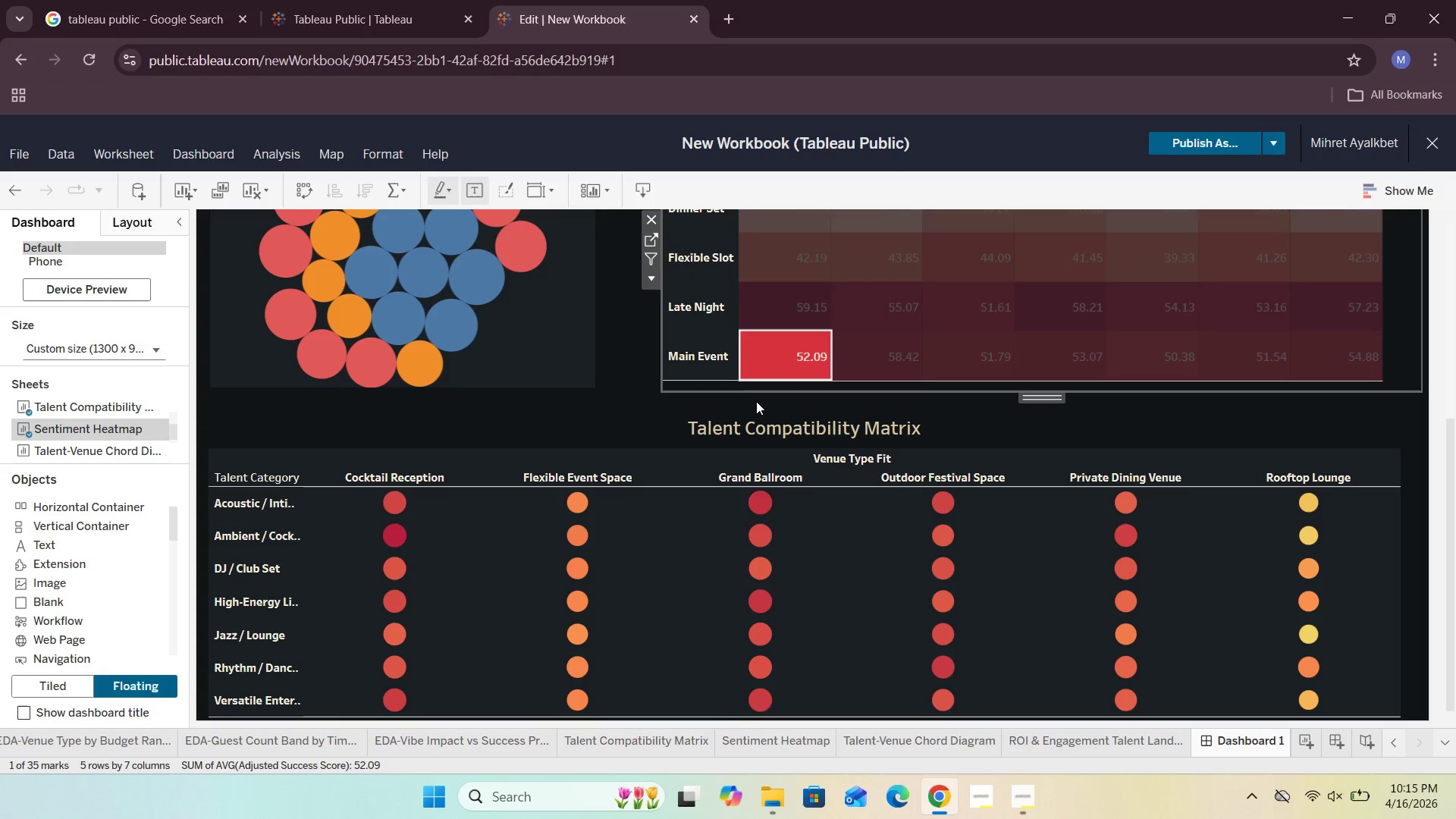 
left_click([755, 407])
 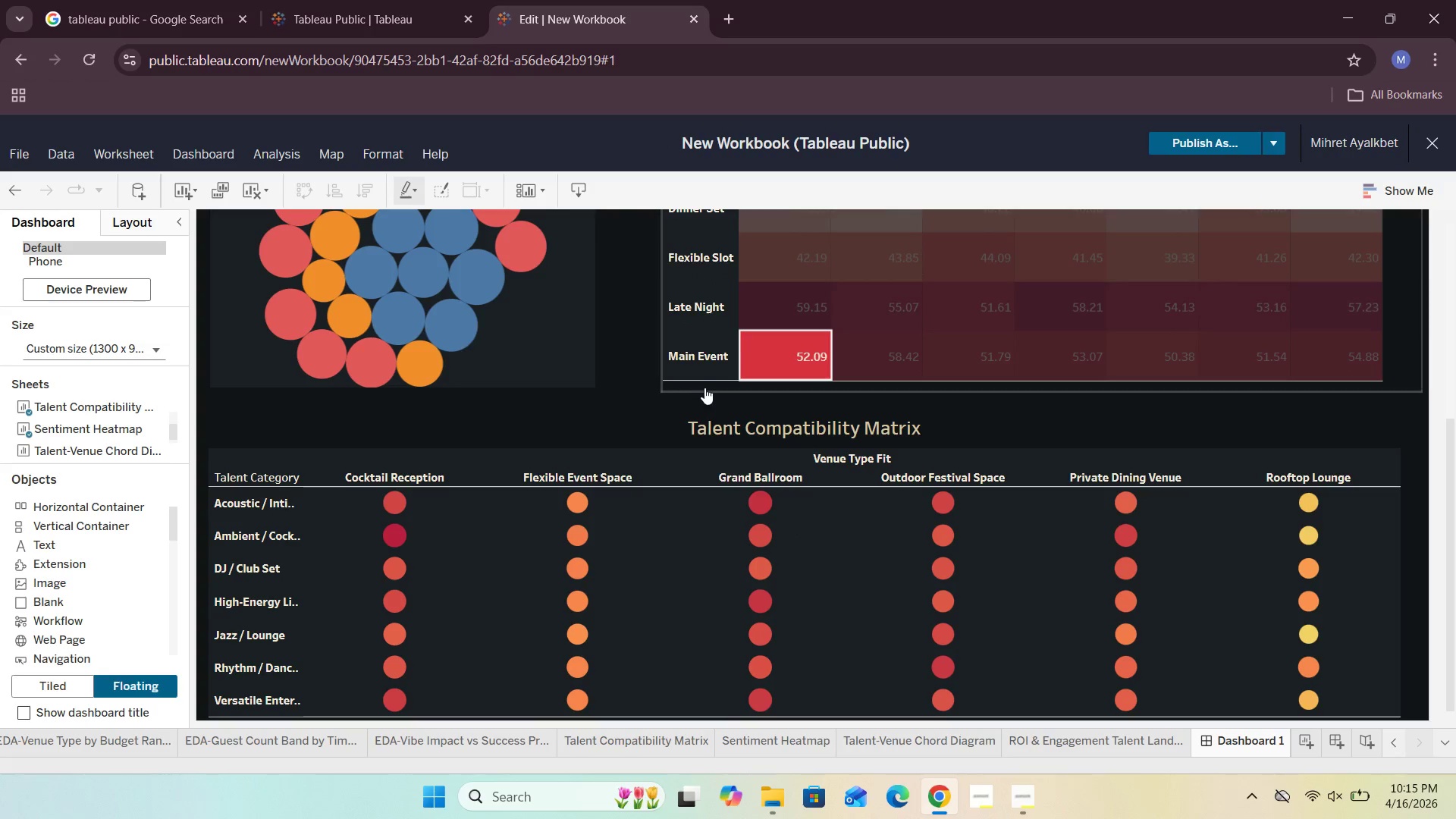 
left_click([704, 378])
 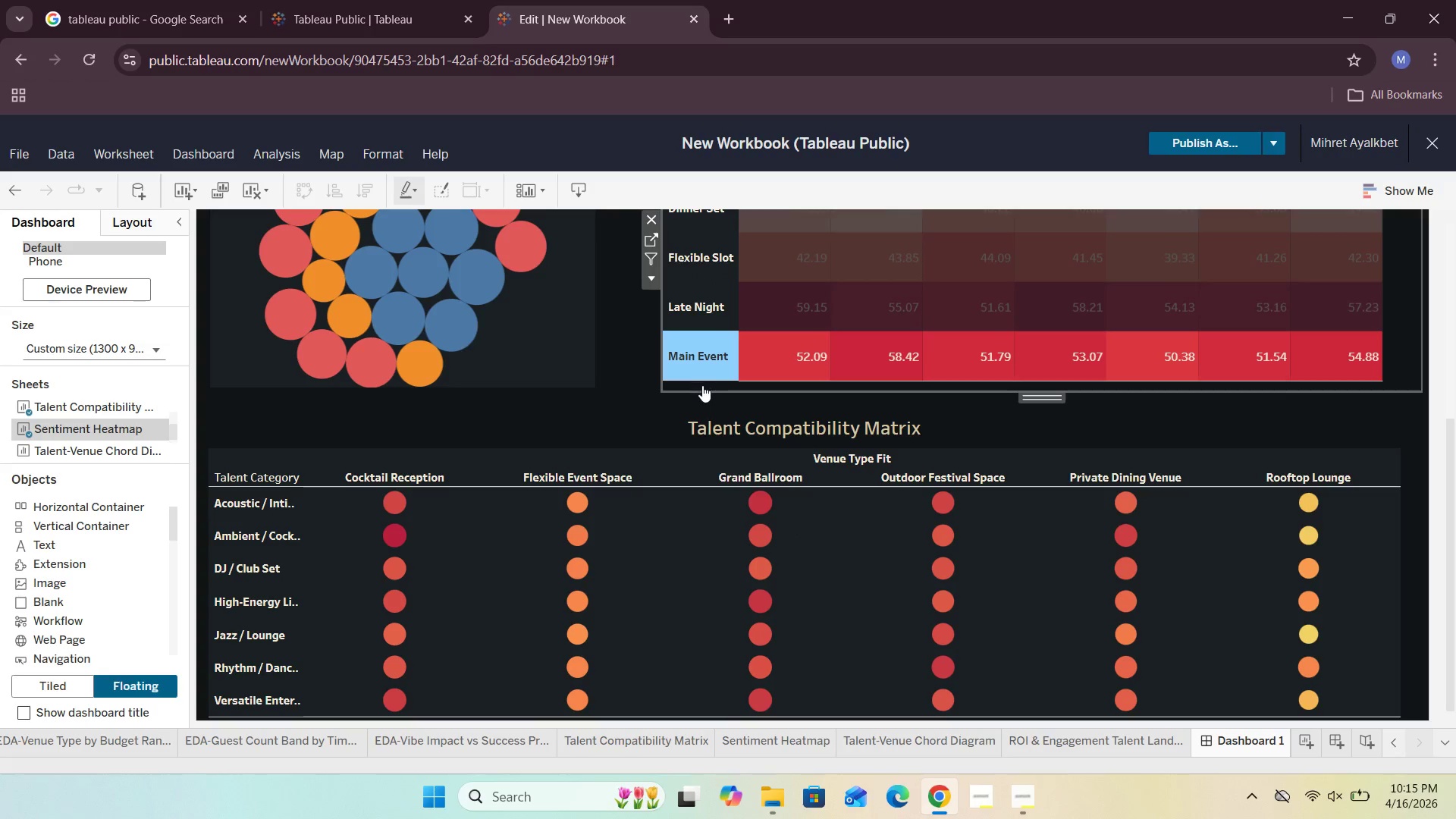 
left_click([696, 387])
 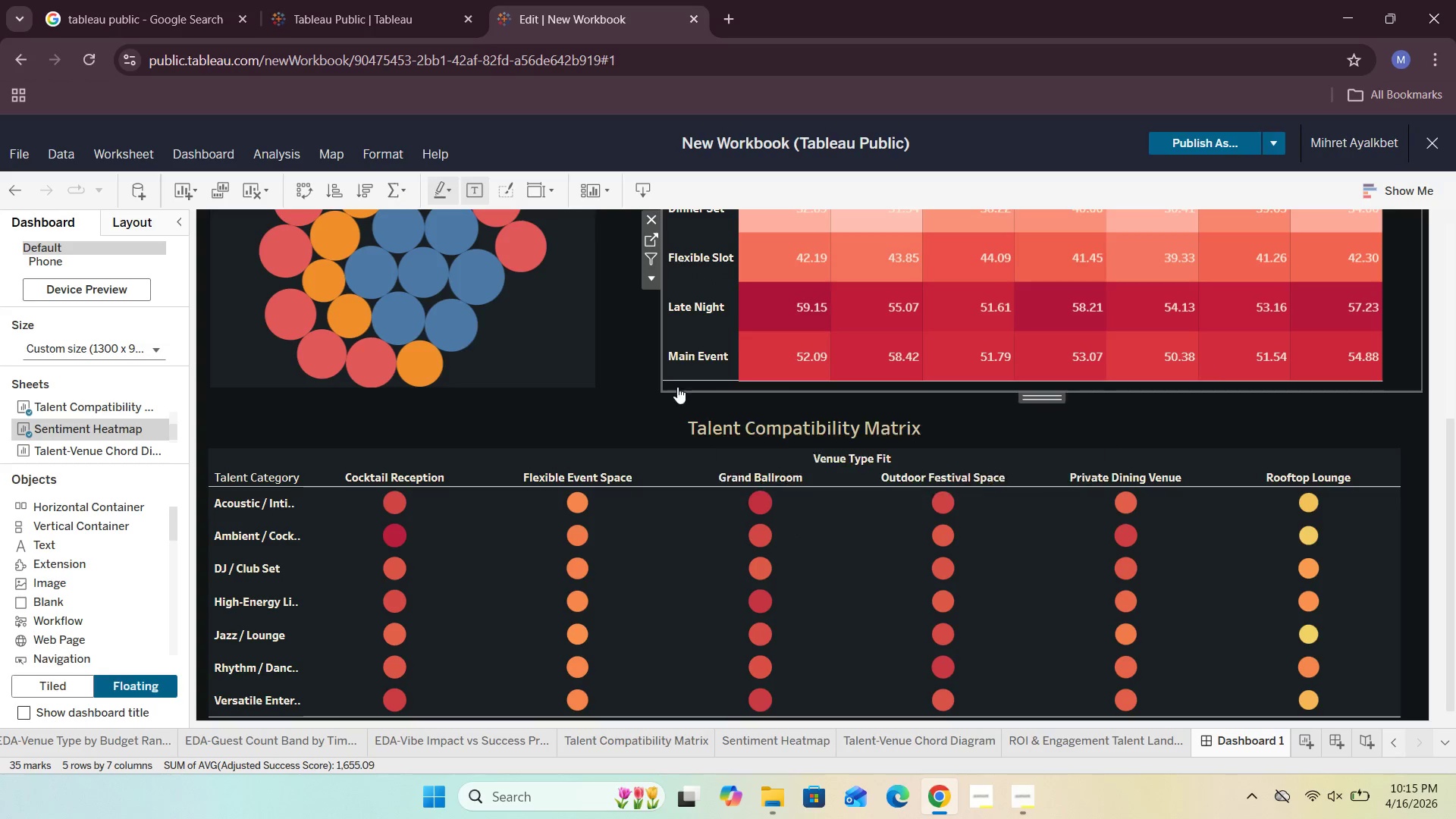 
left_click([629, 396])
 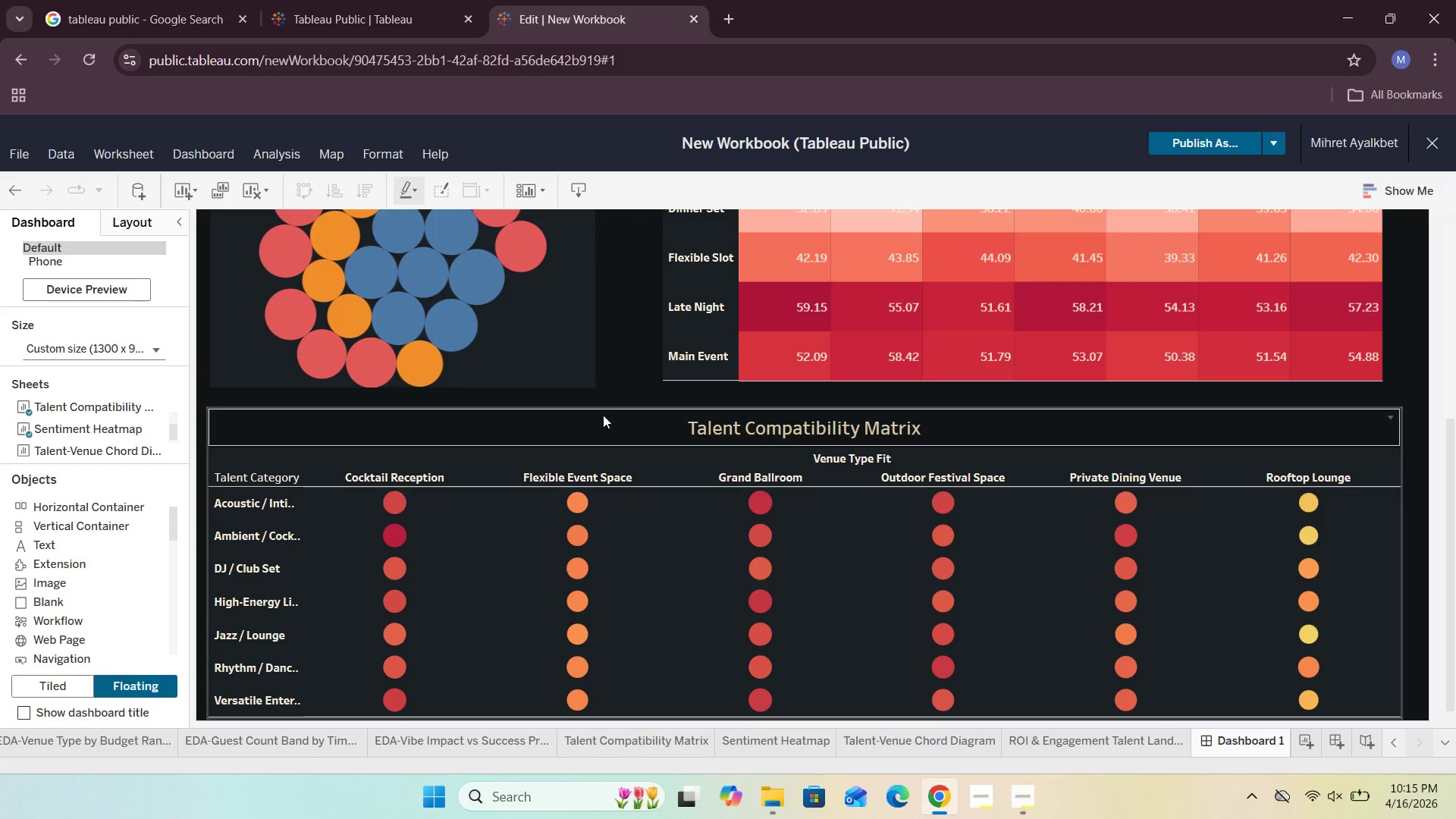 
left_click([581, 384])
 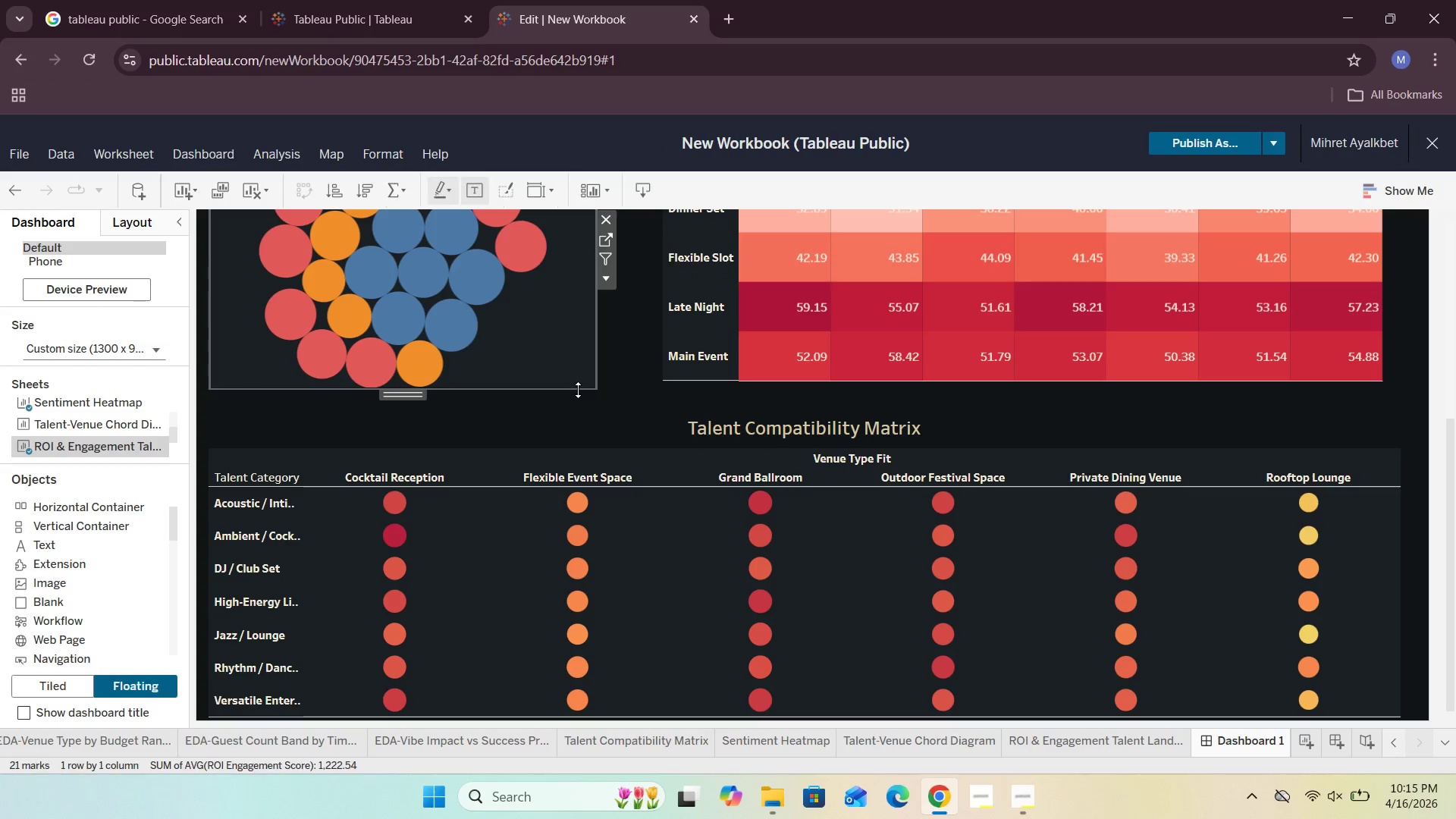 
left_click_drag(start_coordinate=[578, 390], to_coordinate=[580, 383])
 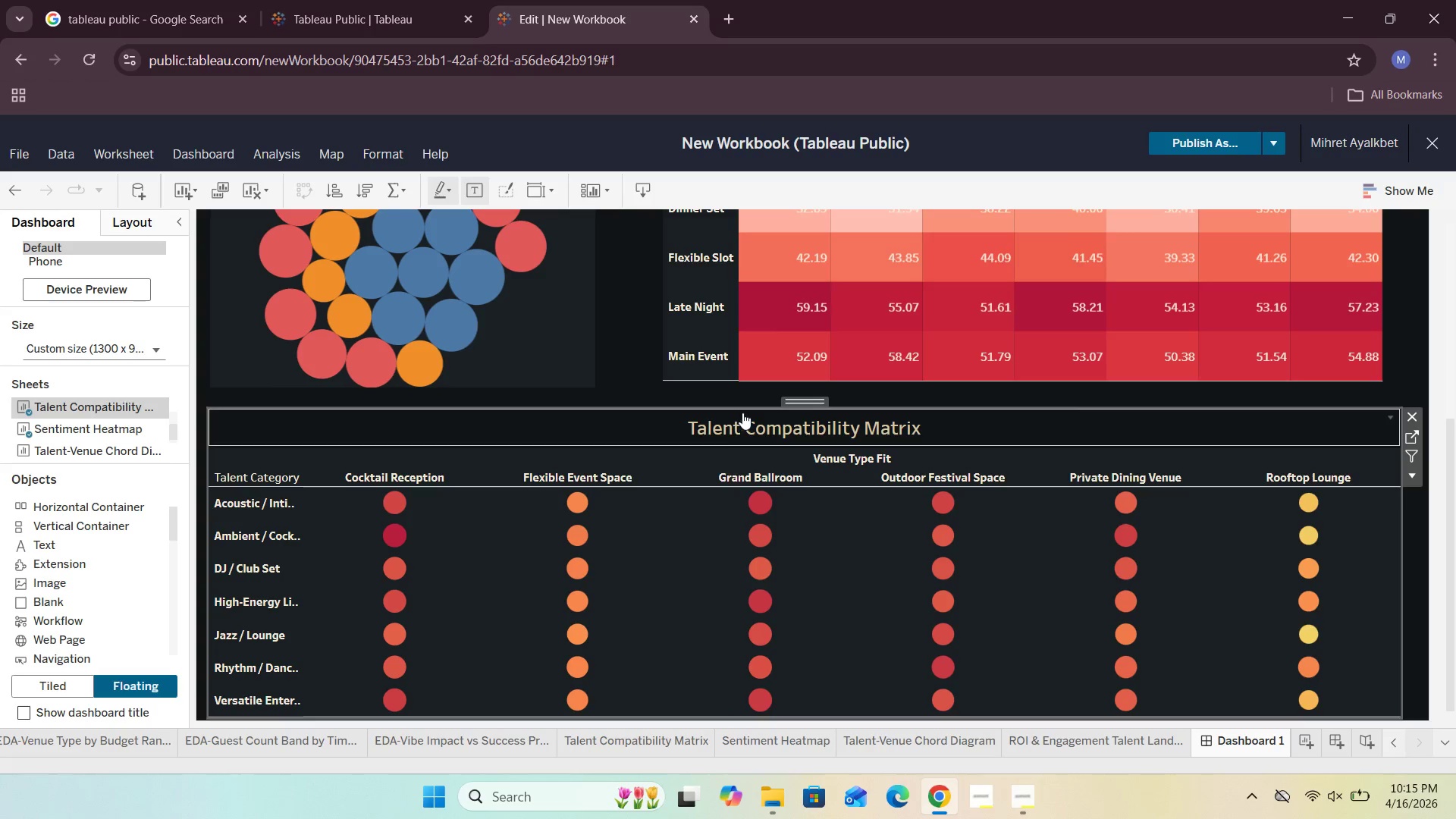 
left_click_drag(start_coordinate=[749, 407], to_coordinate=[753, 390])
 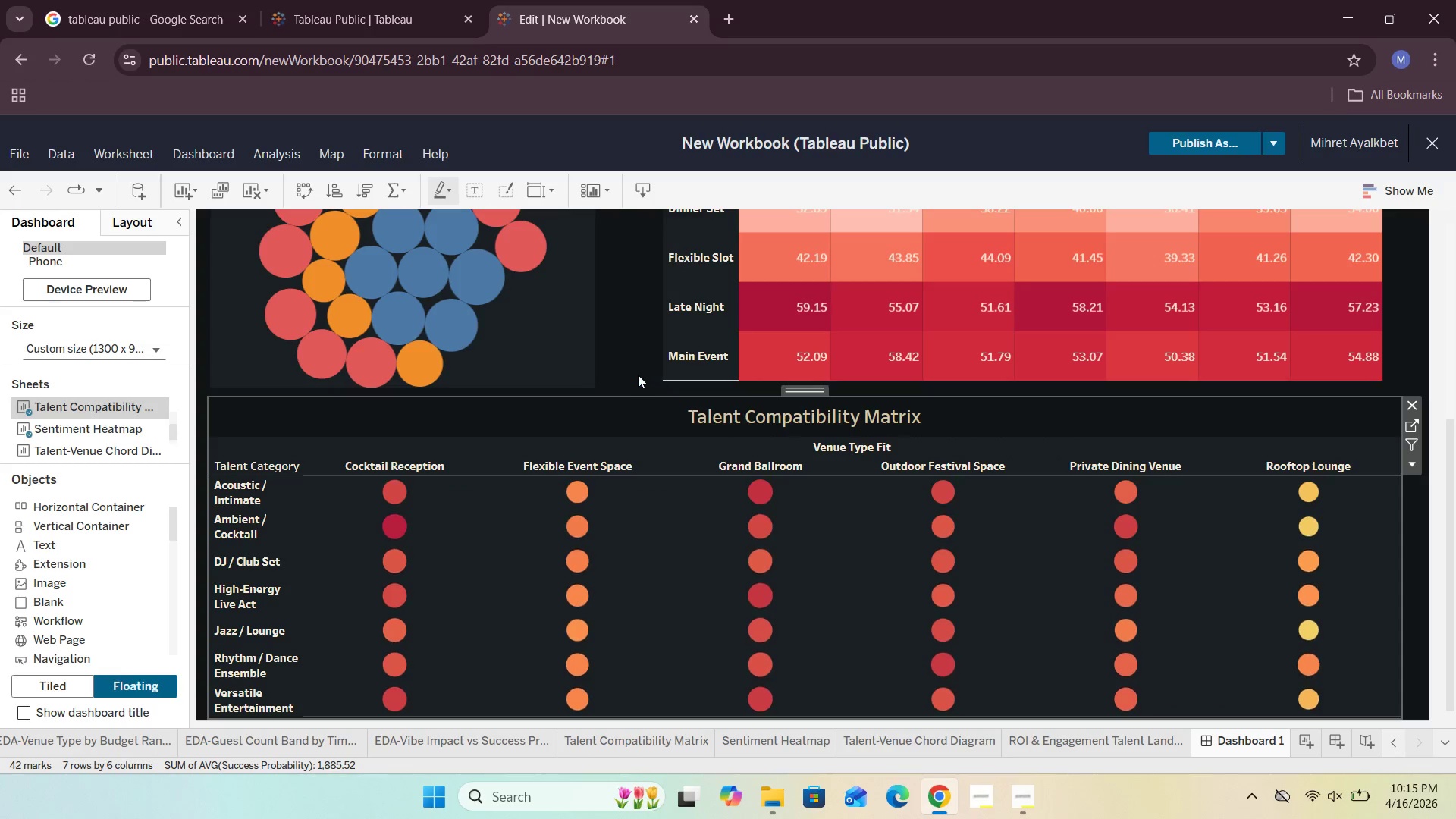 
left_click([626, 354])
 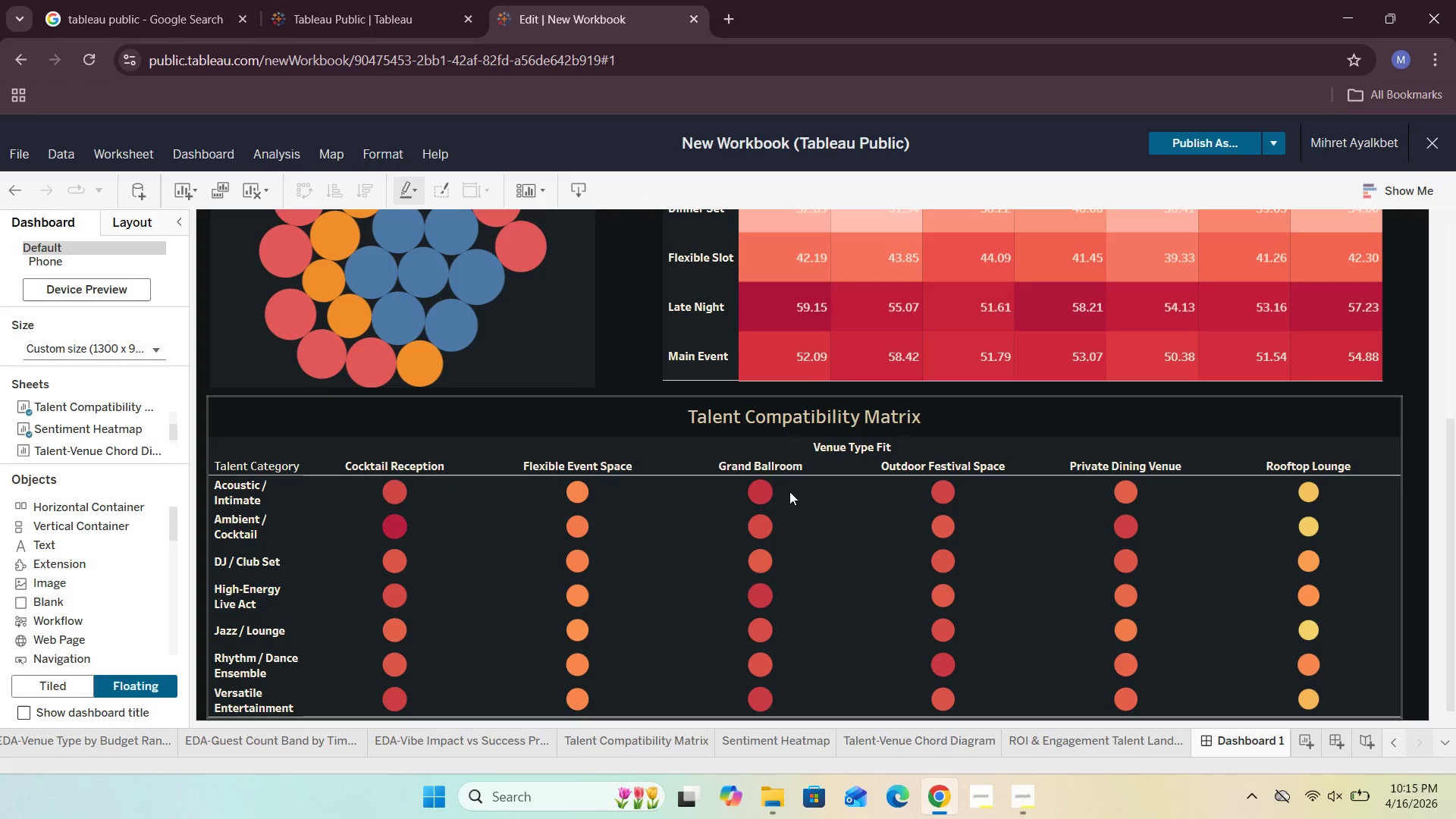 
scroll: coordinate [799, 507], scroll_direction: down, amount: 5.0
 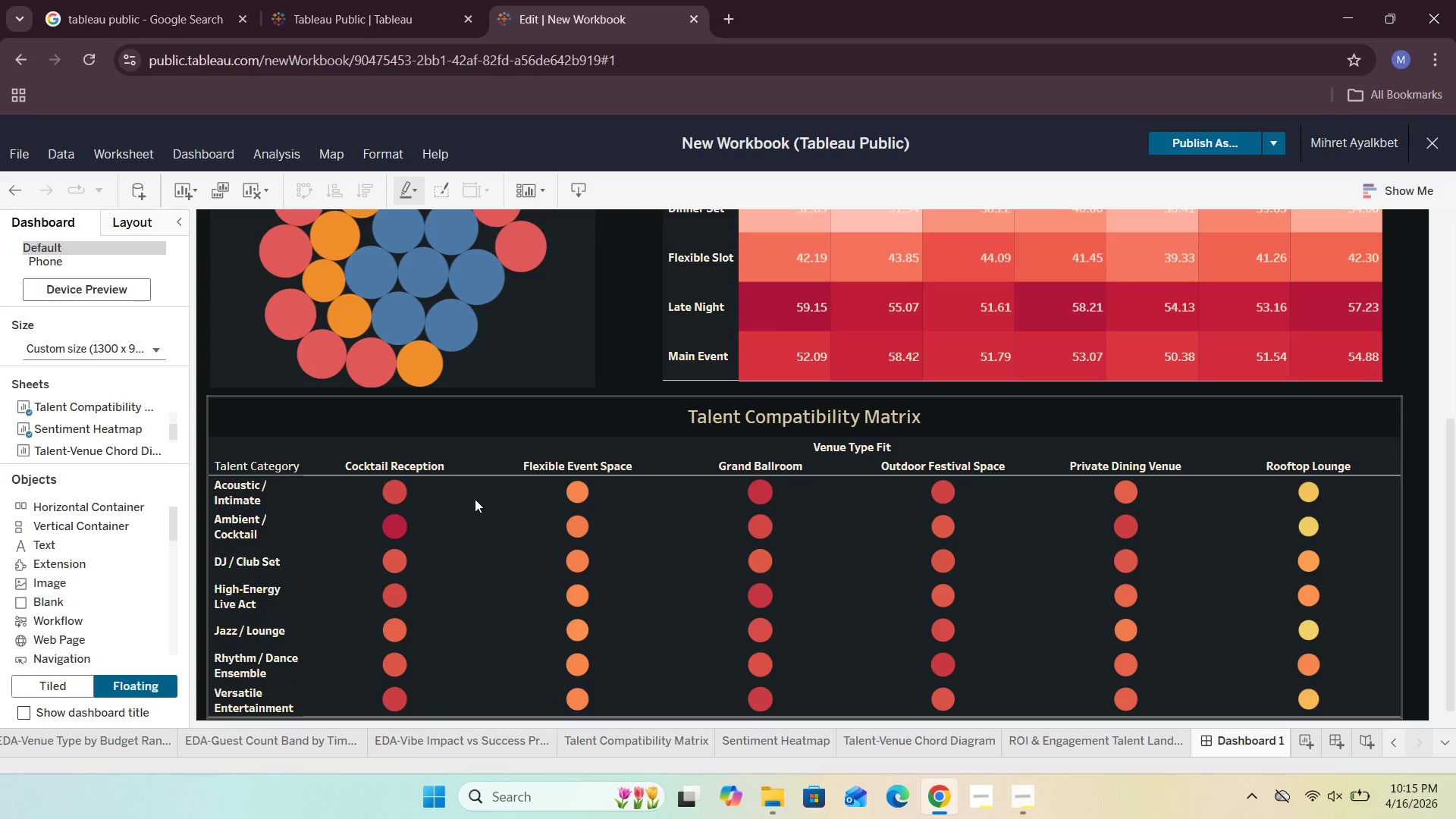 
wait(8.3)
 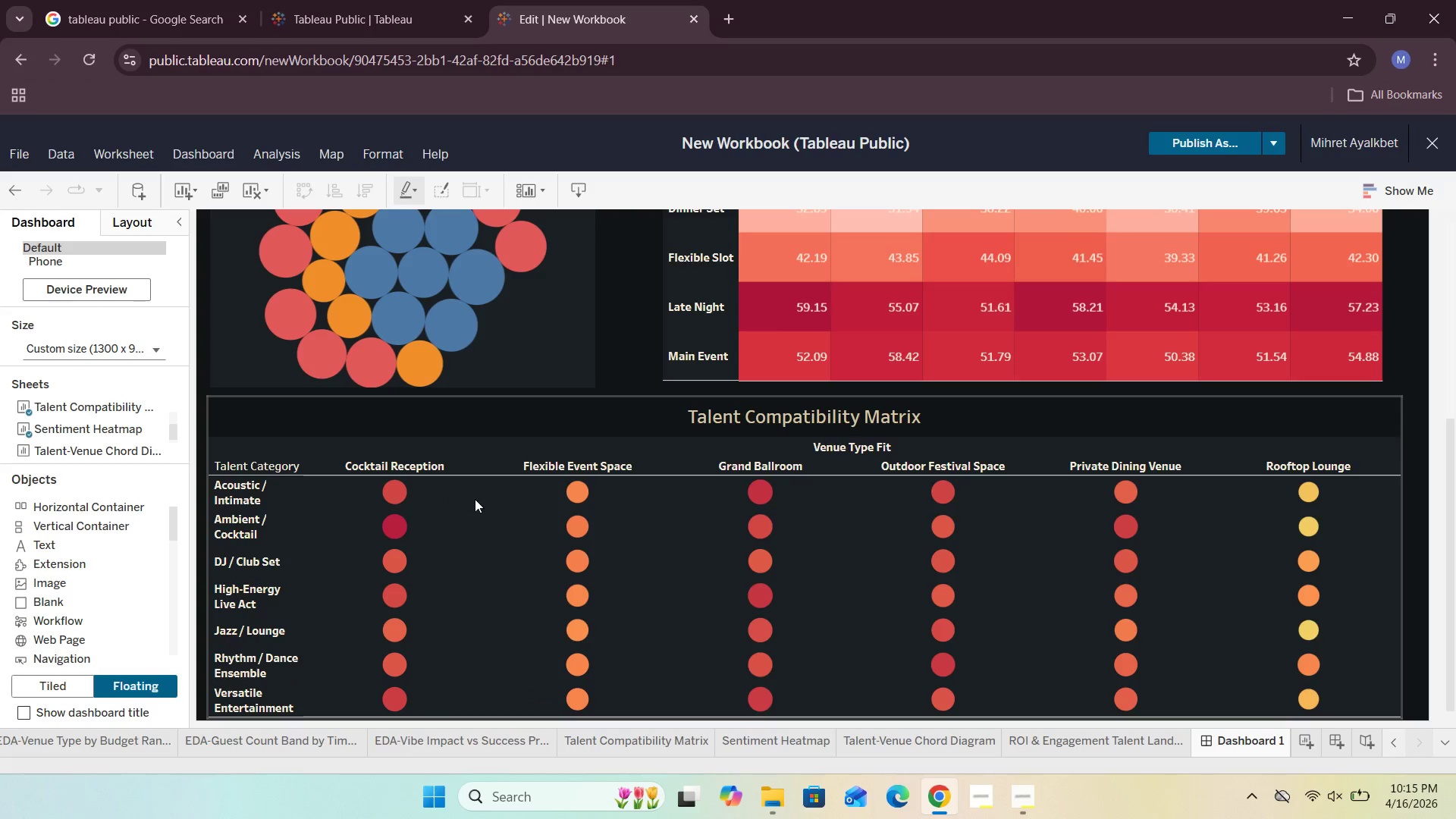 
left_click_drag(start_coordinate=[302, 479], to_coordinate=[350, 482])
 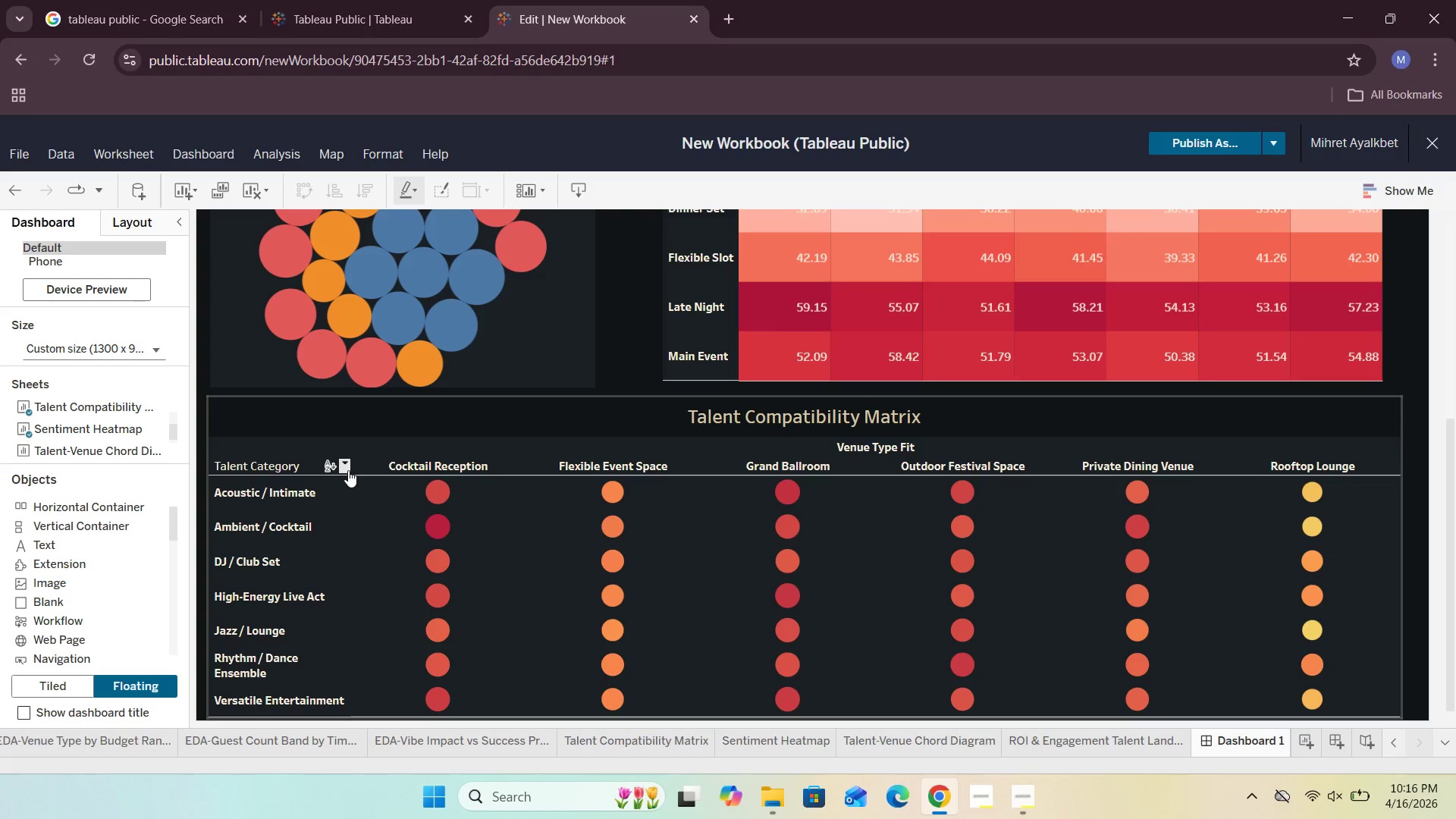 
wait(6.34)
 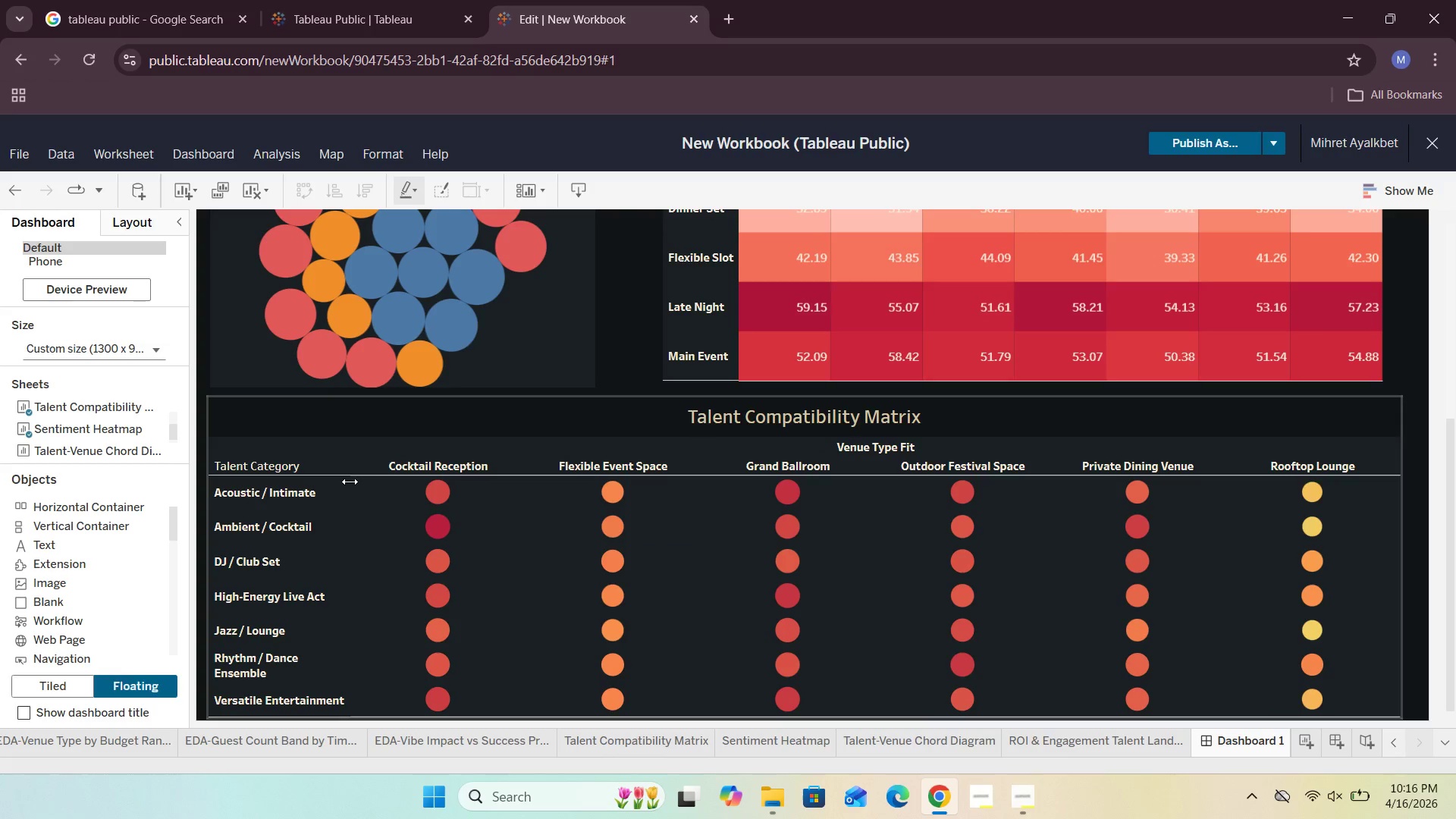 
left_click_drag(start_coordinate=[352, 482], to_coordinate=[410, 495])
 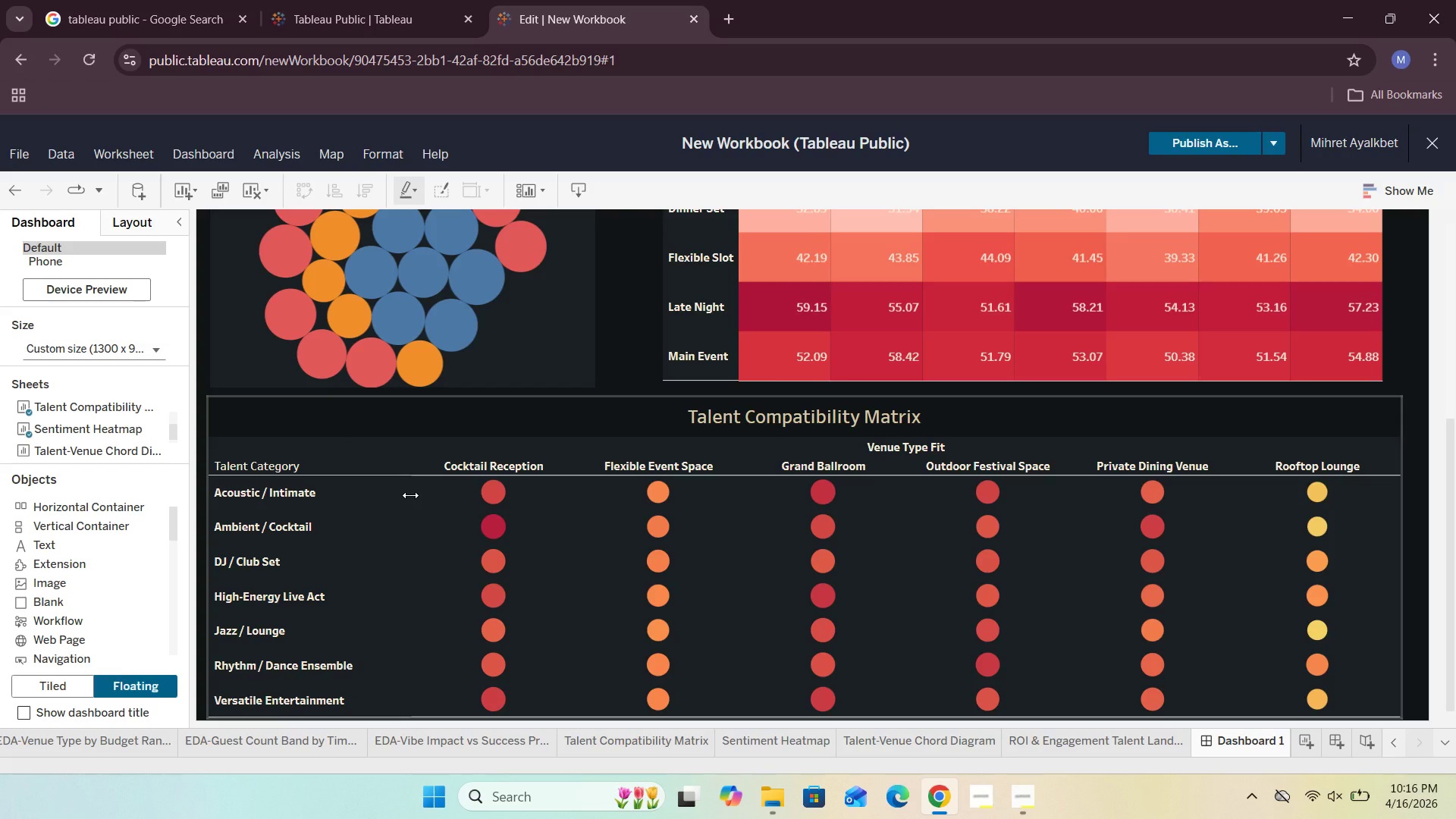 
wait(5.41)
 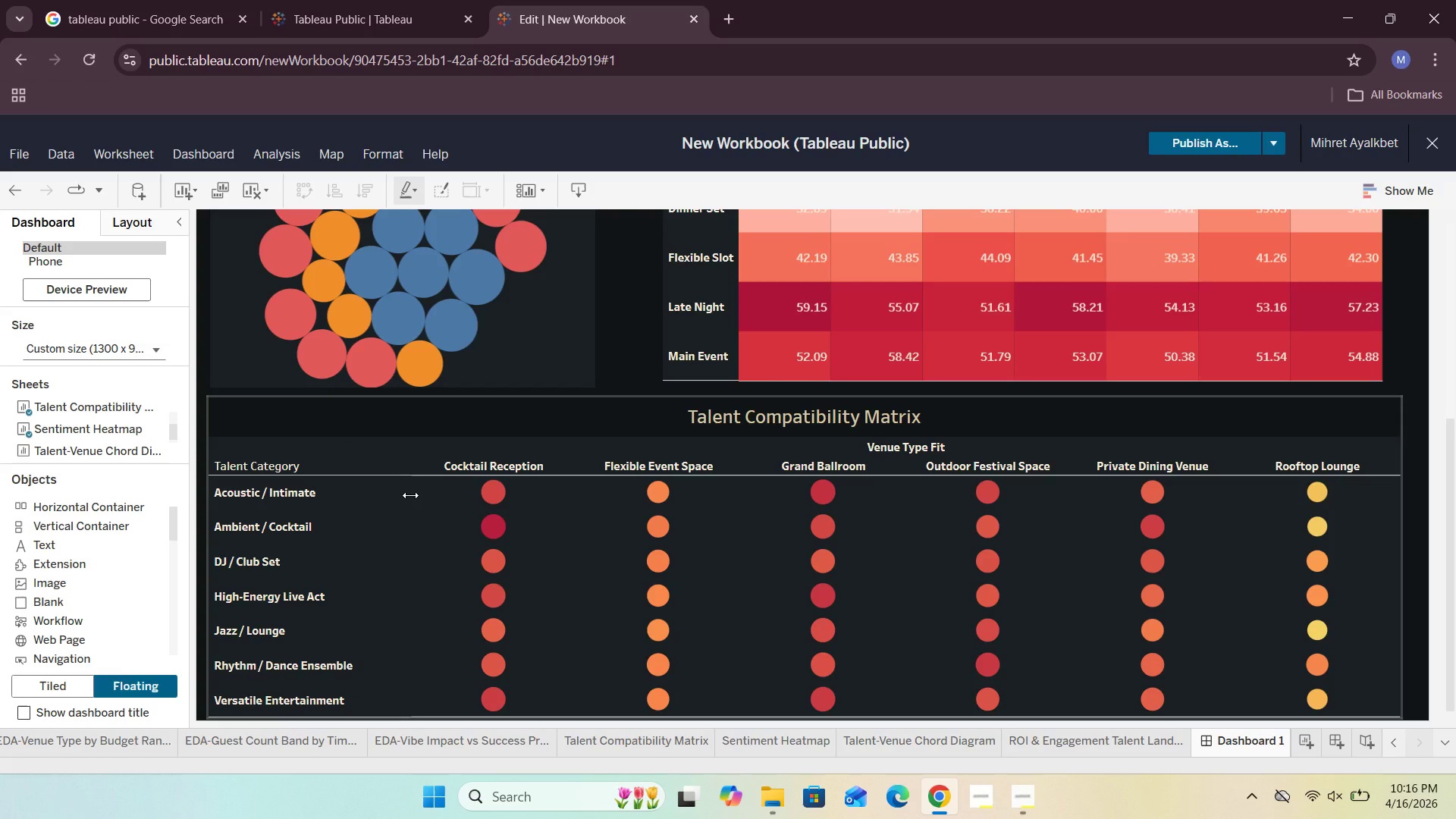 
scroll: coordinate [649, 391], scroll_direction: up, amount: 3.0
 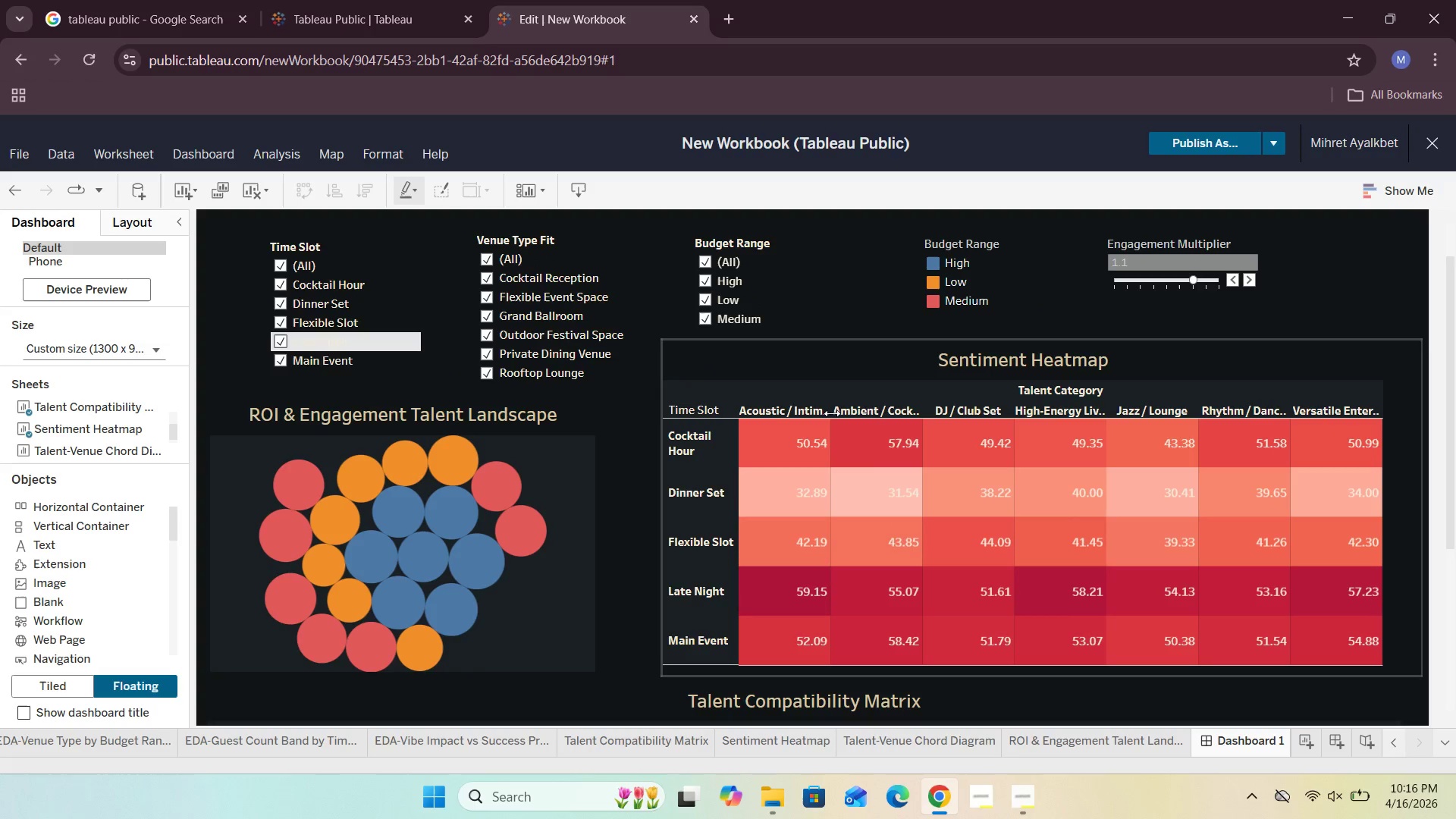 
left_click_drag(start_coordinate=[832, 413], to_coordinate=[864, 415])
 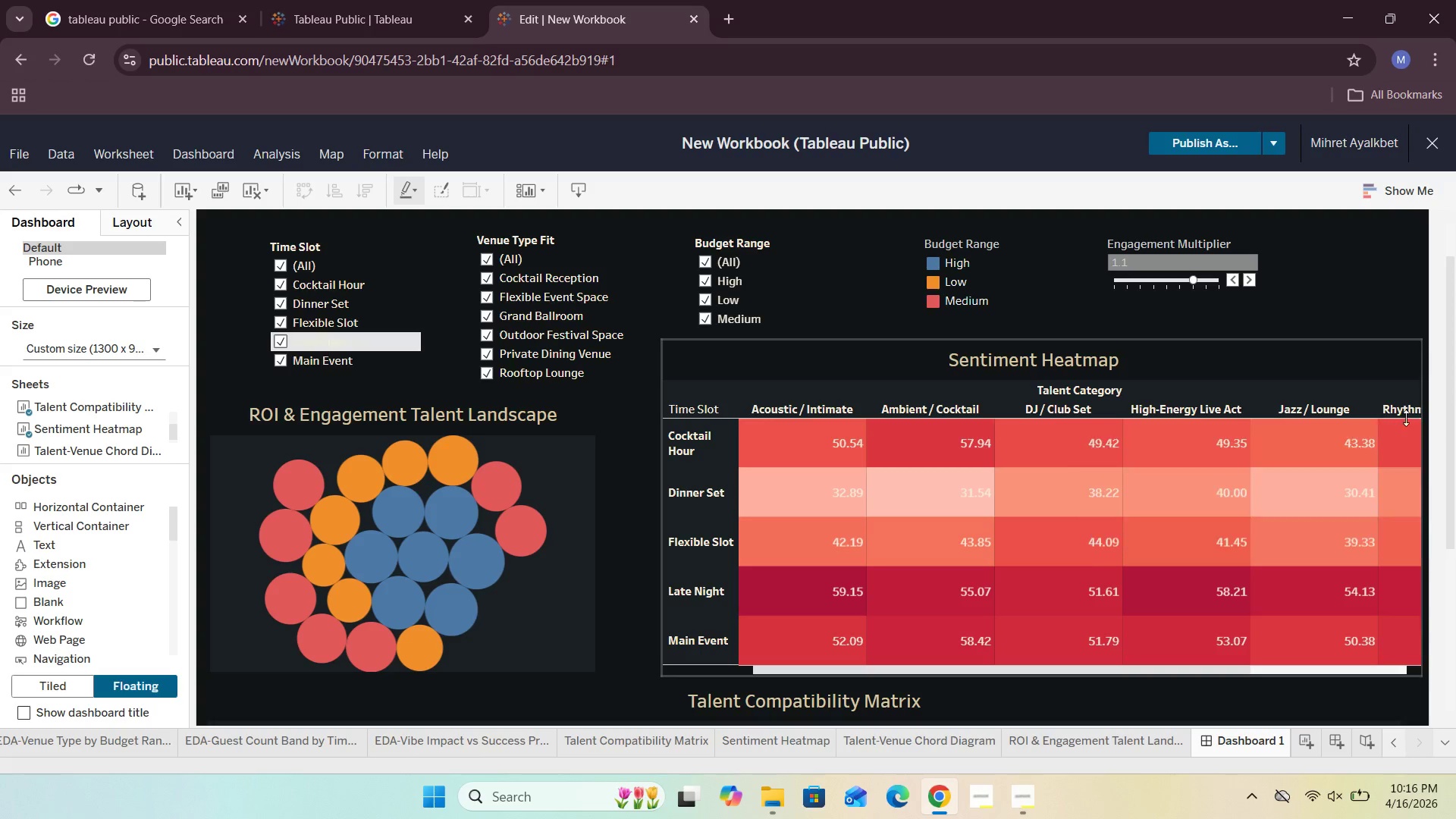 
wait(5.17)
 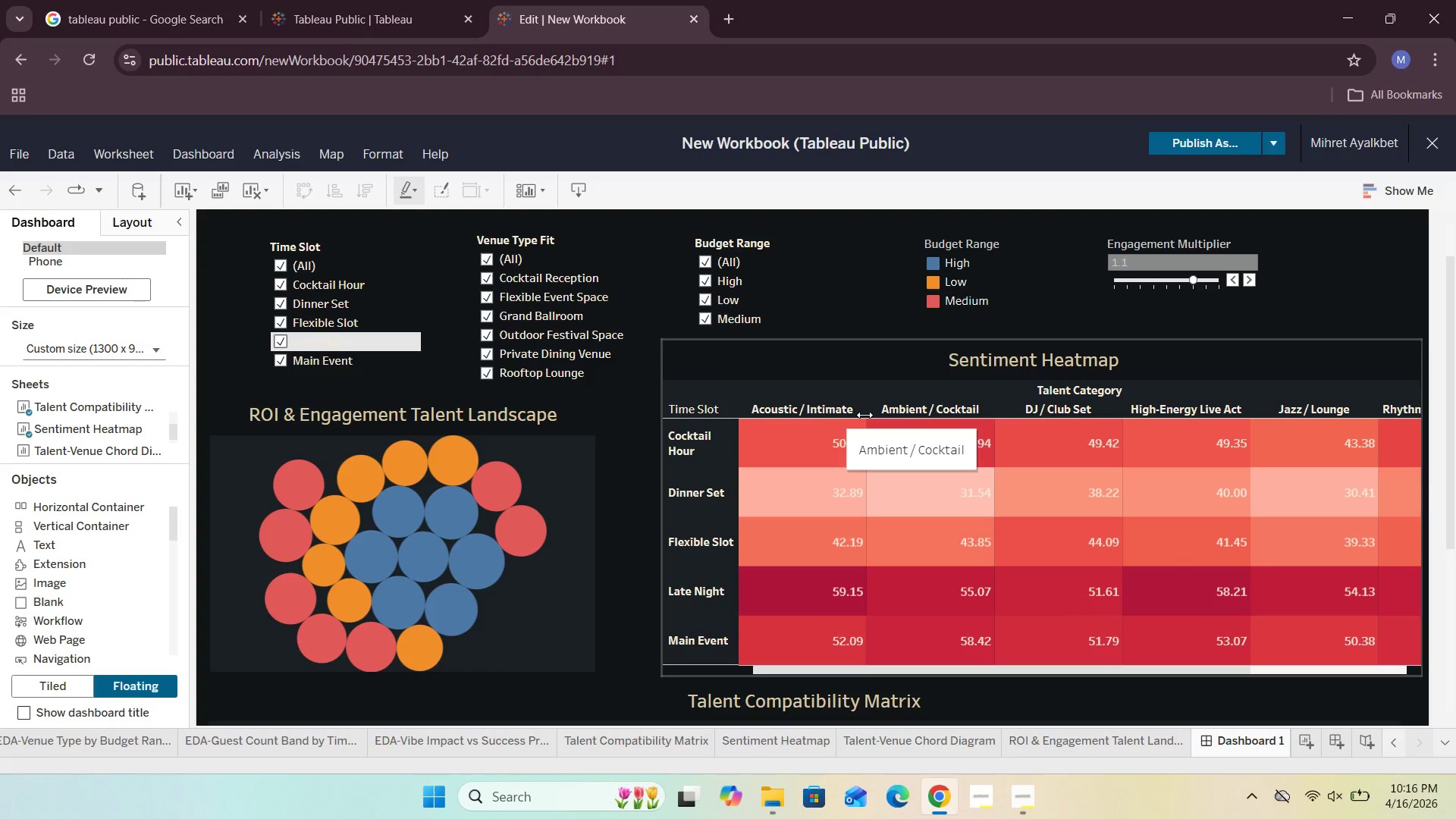 
mouse_move([856, 417])
 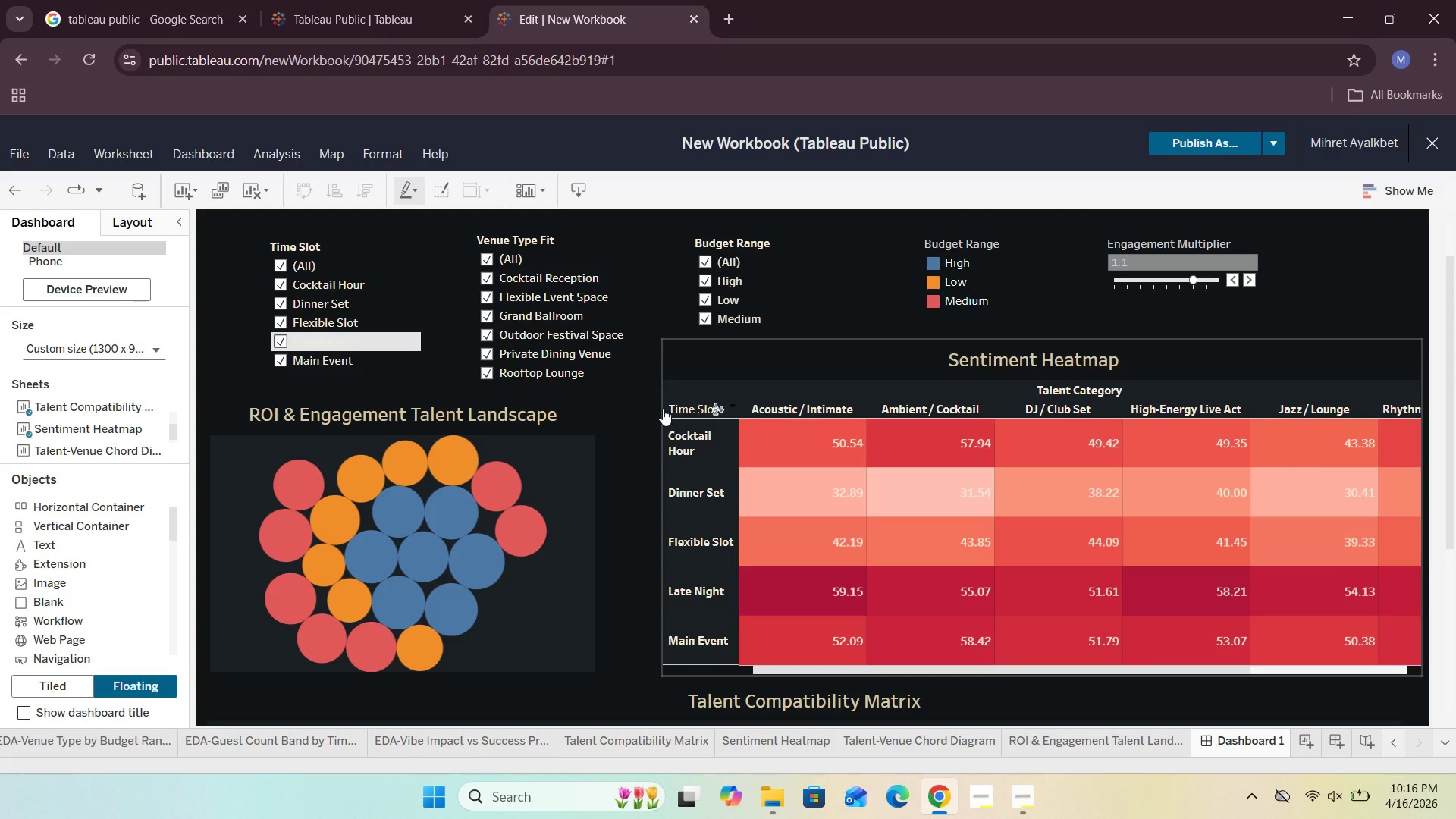 
left_click([663, 409])
 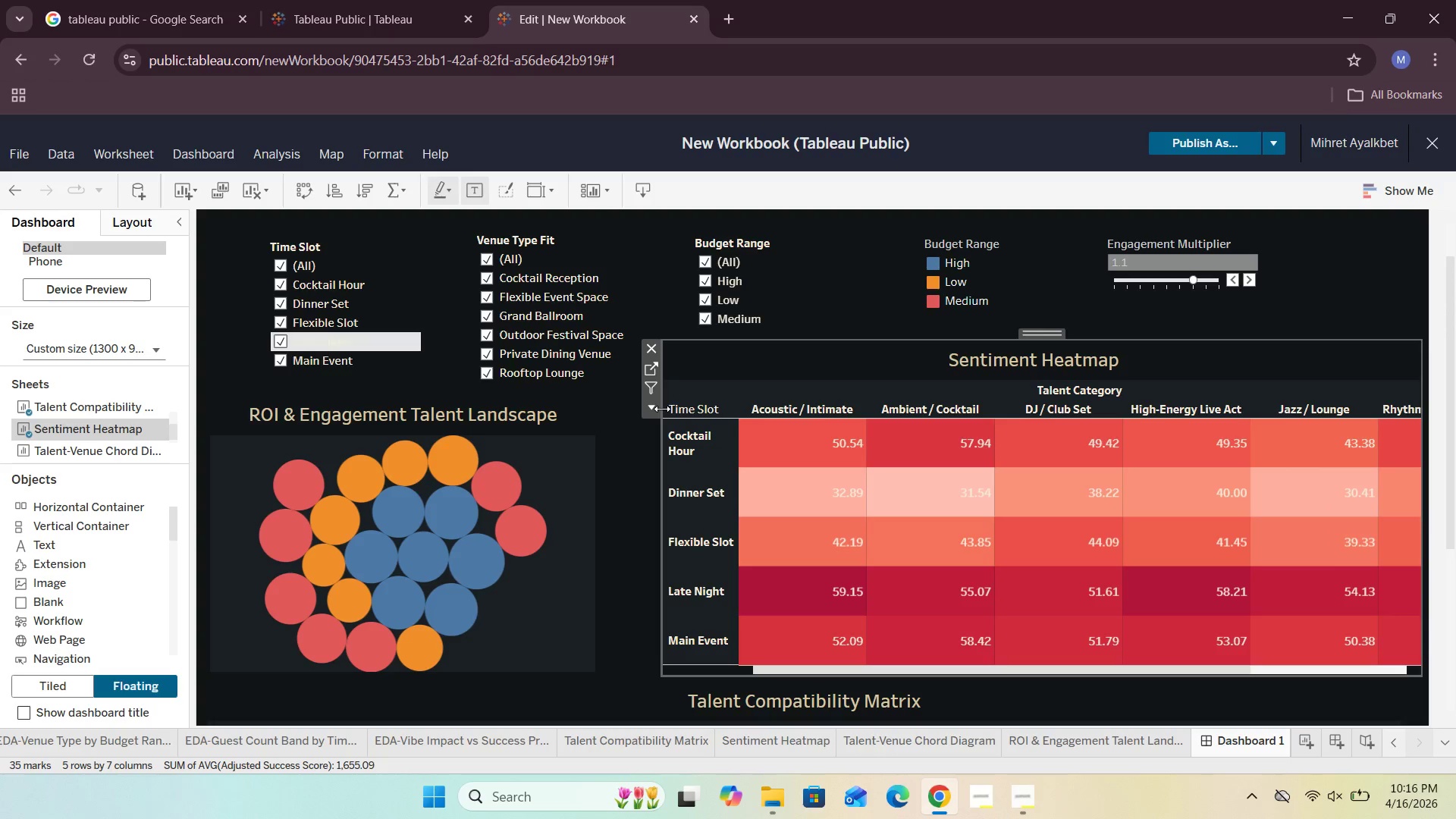 
left_click_drag(start_coordinate=[662, 409], to_coordinate=[626, 435])
 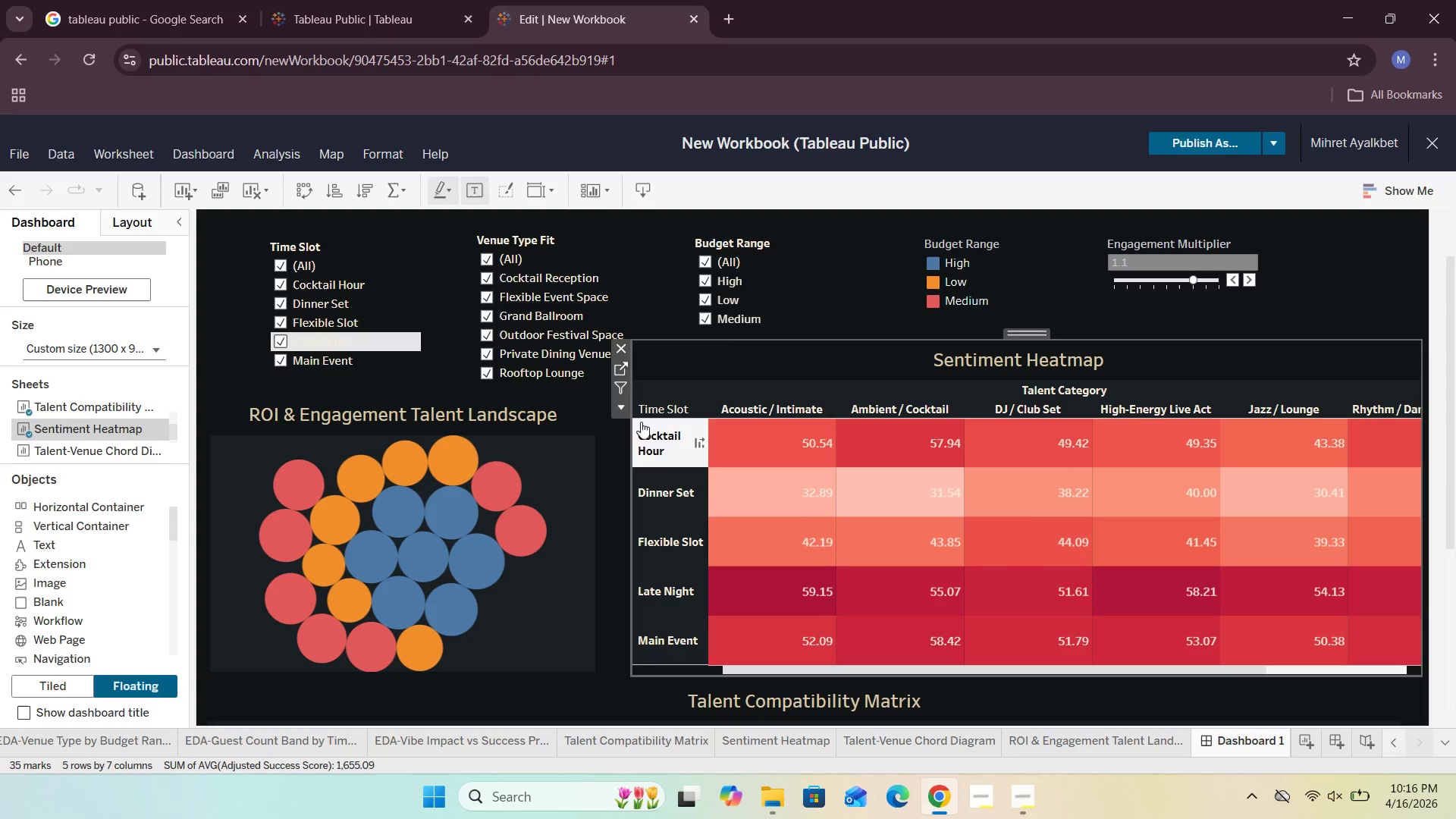 
left_click([624, 411])
 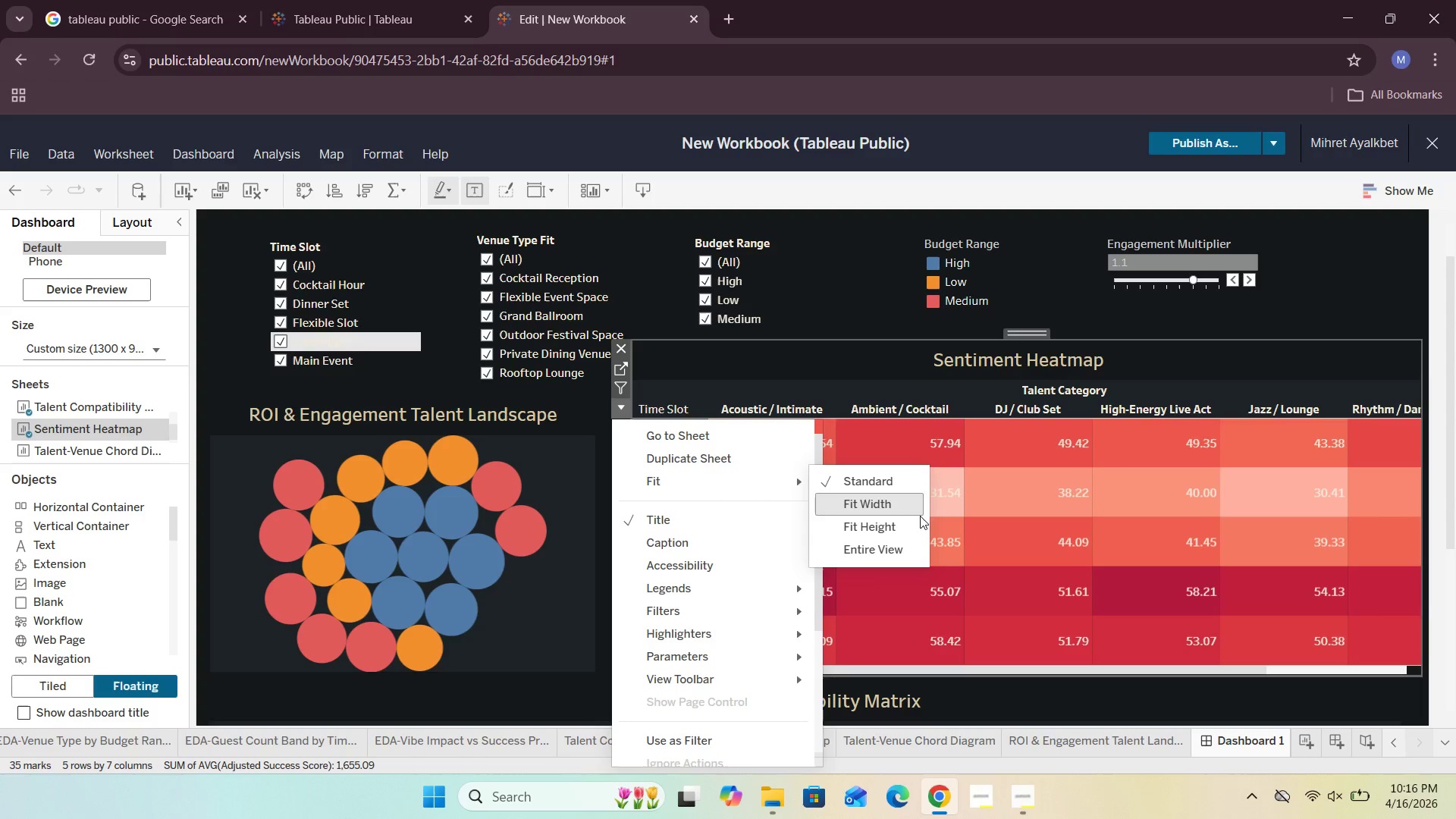 
left_click([912, 548])
 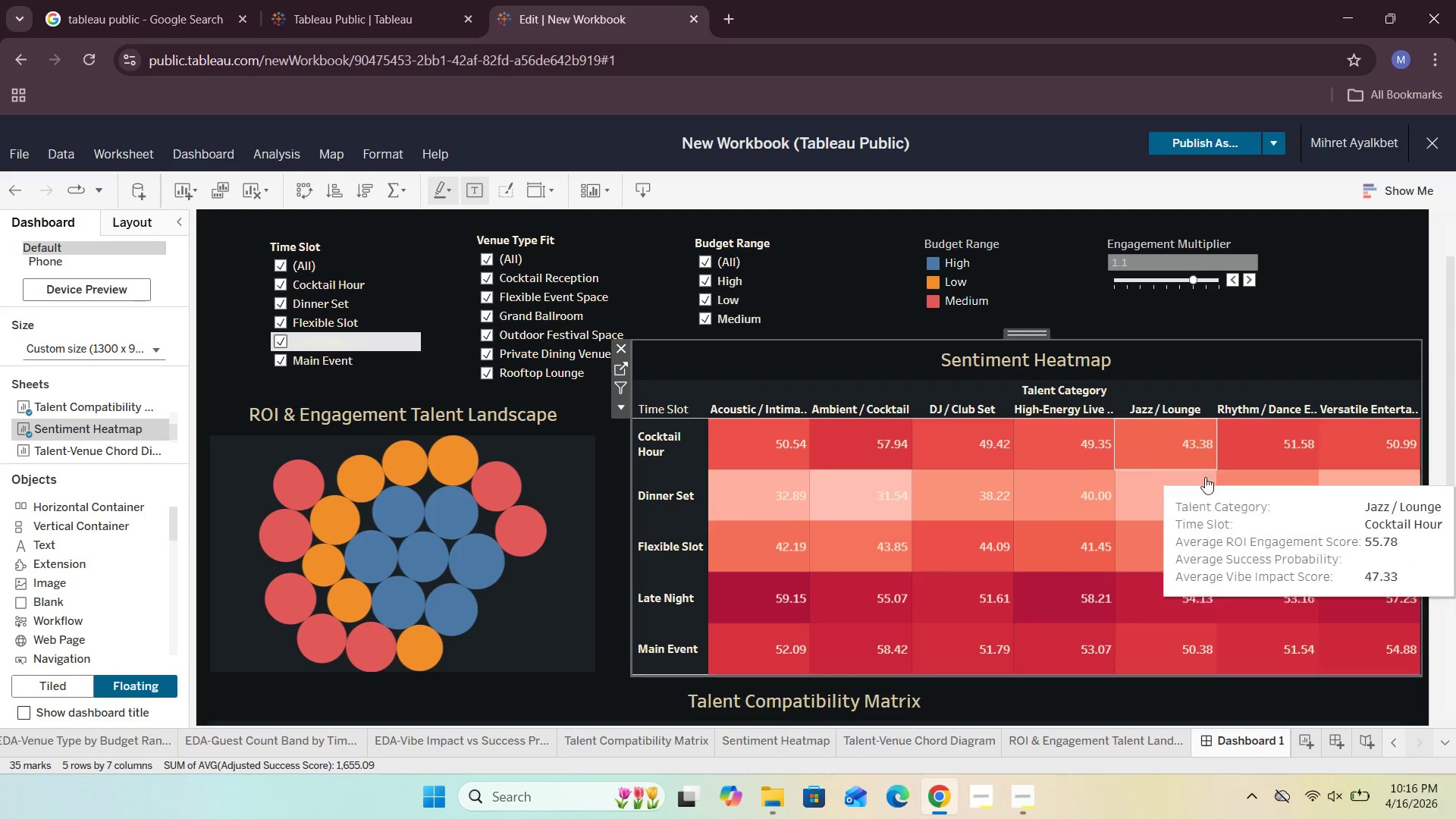 
wait(9.92)
 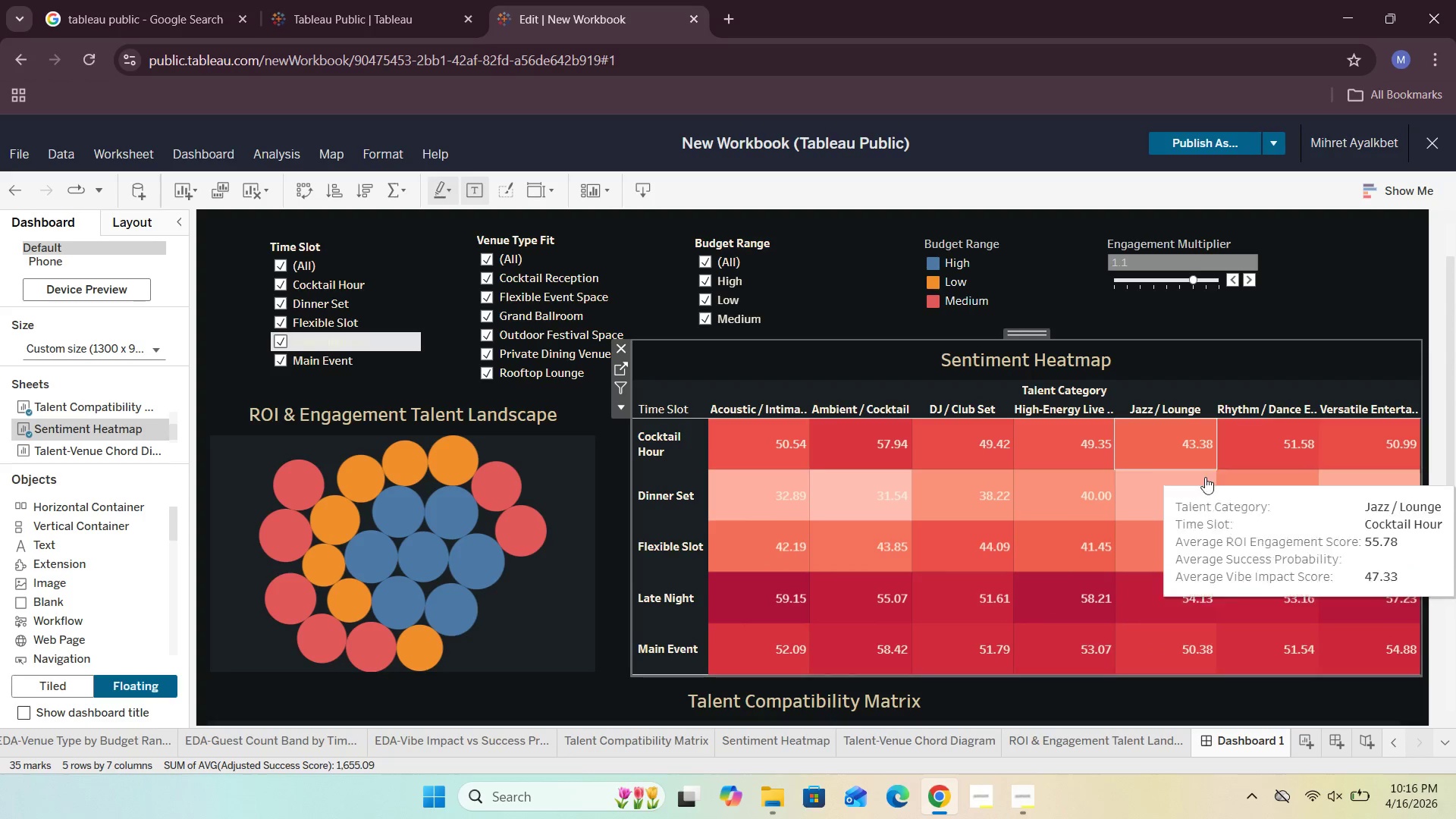 
left_click([610, 560])
 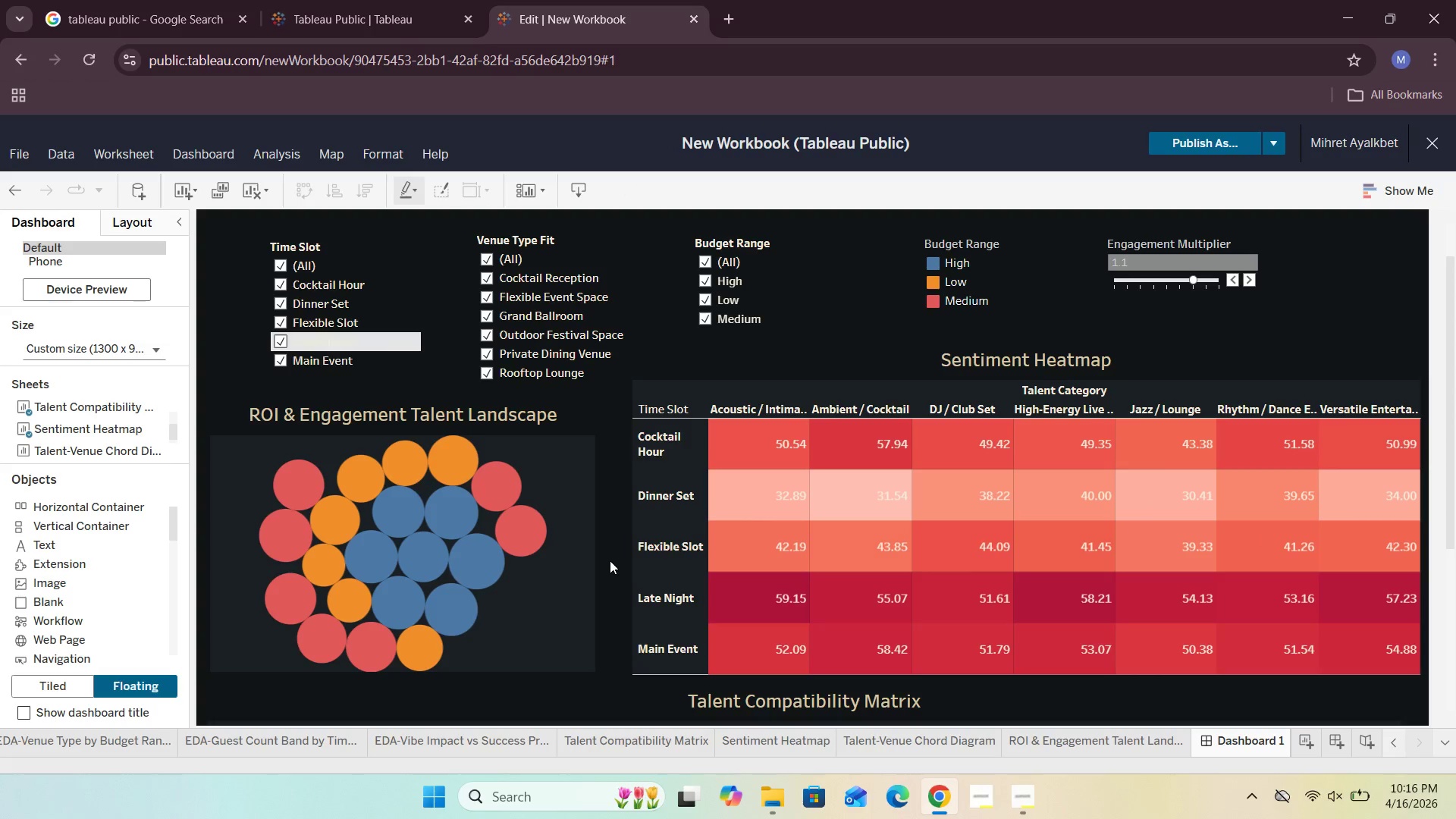 
scroll: coordinate [721, 653], scroll_direction: down, amount: 11.0
 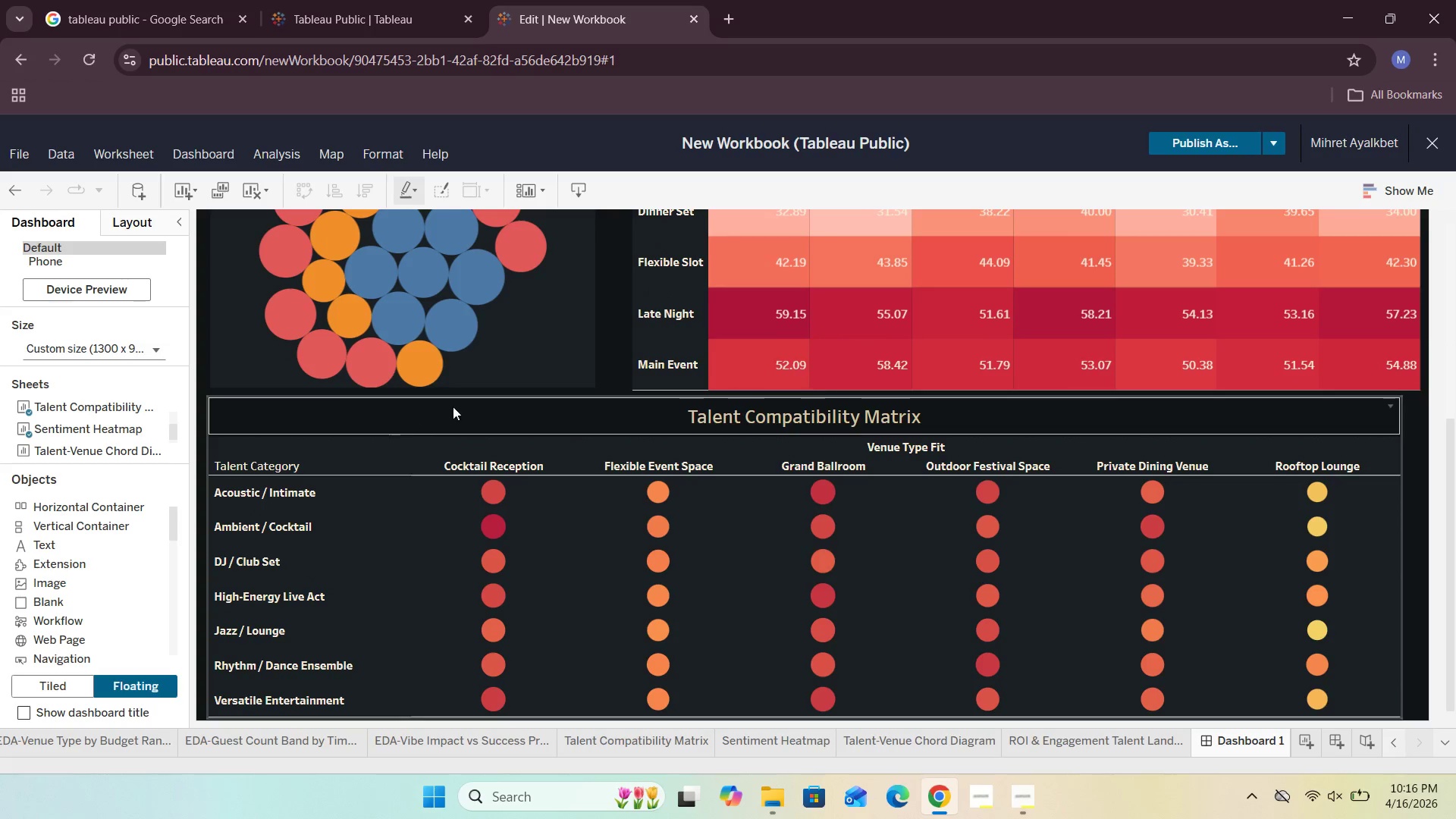 
scroll: coordinate [592, 403], scroll_direction: up, amount: 6.0
 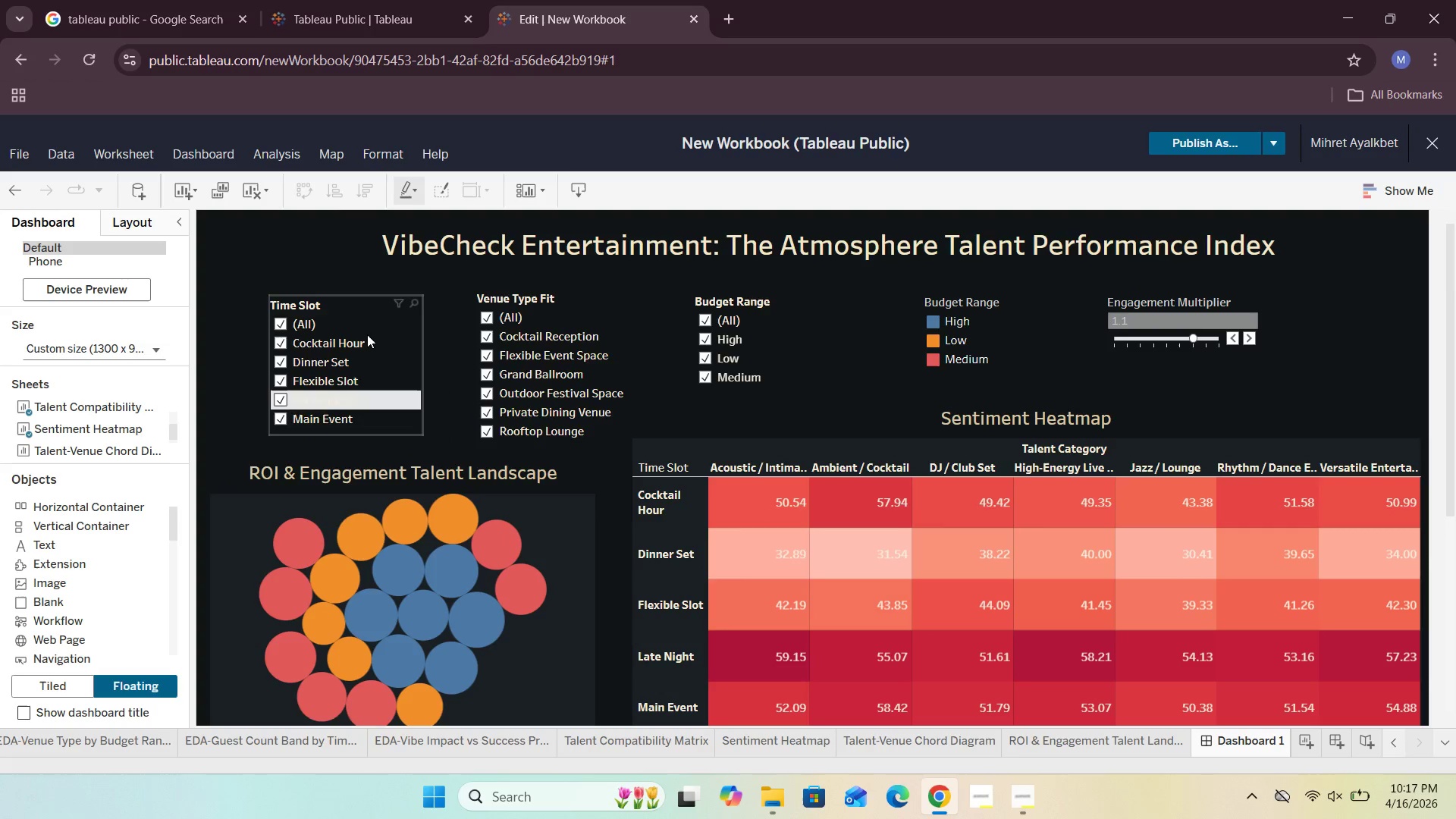 
left_click([267, 262])
 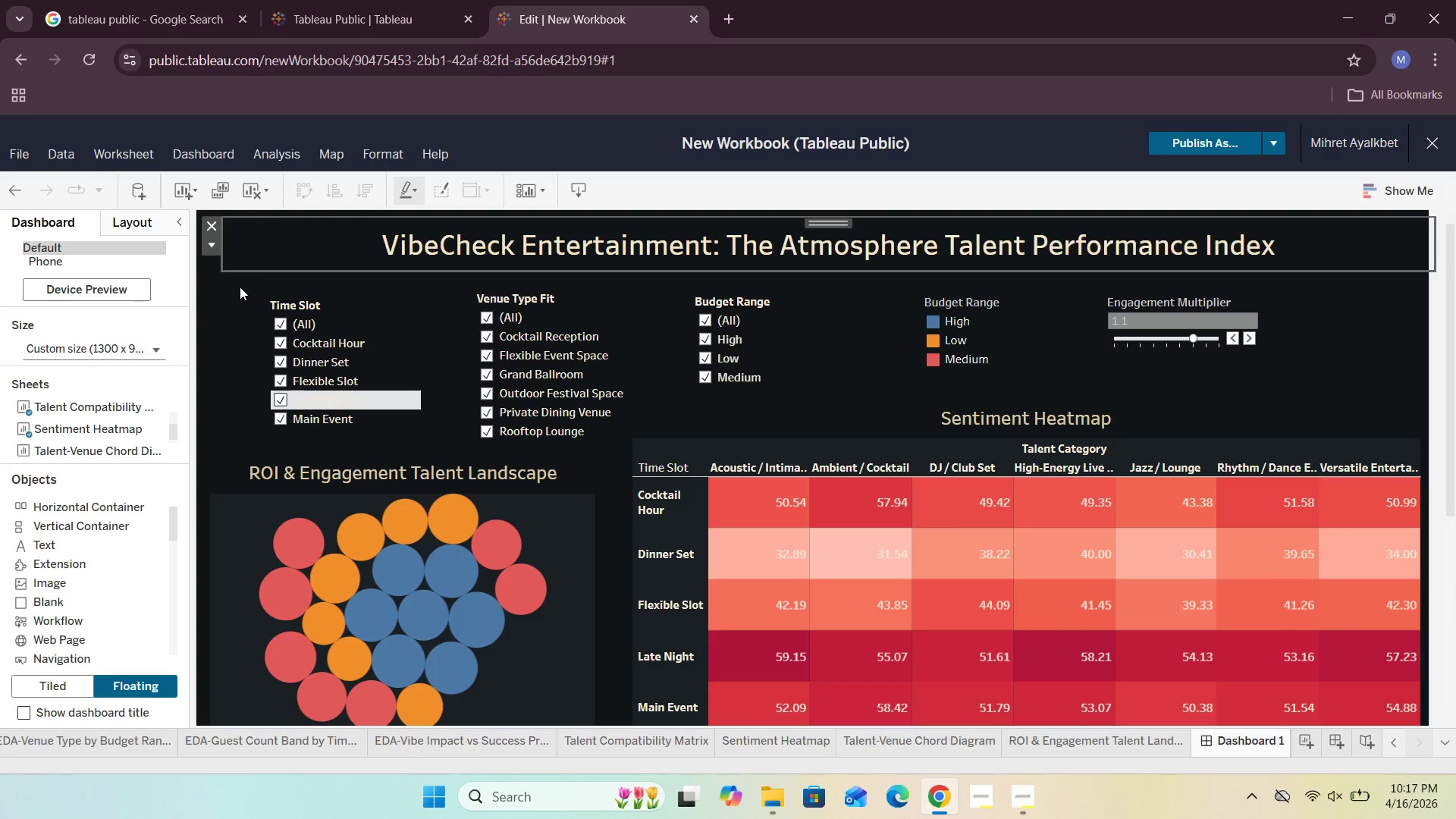 
left_click([225, 303])
 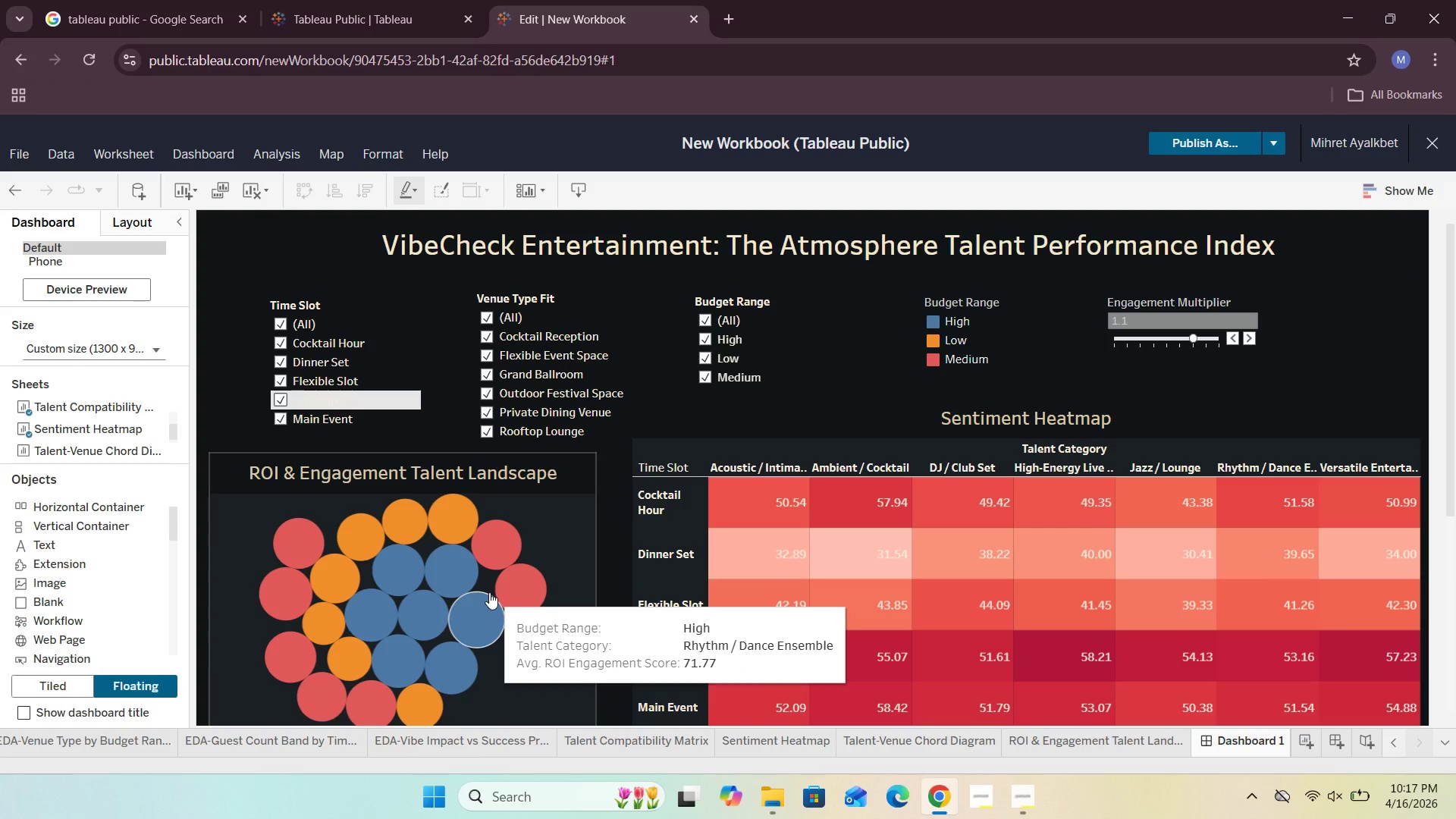 
wait(21.66)
 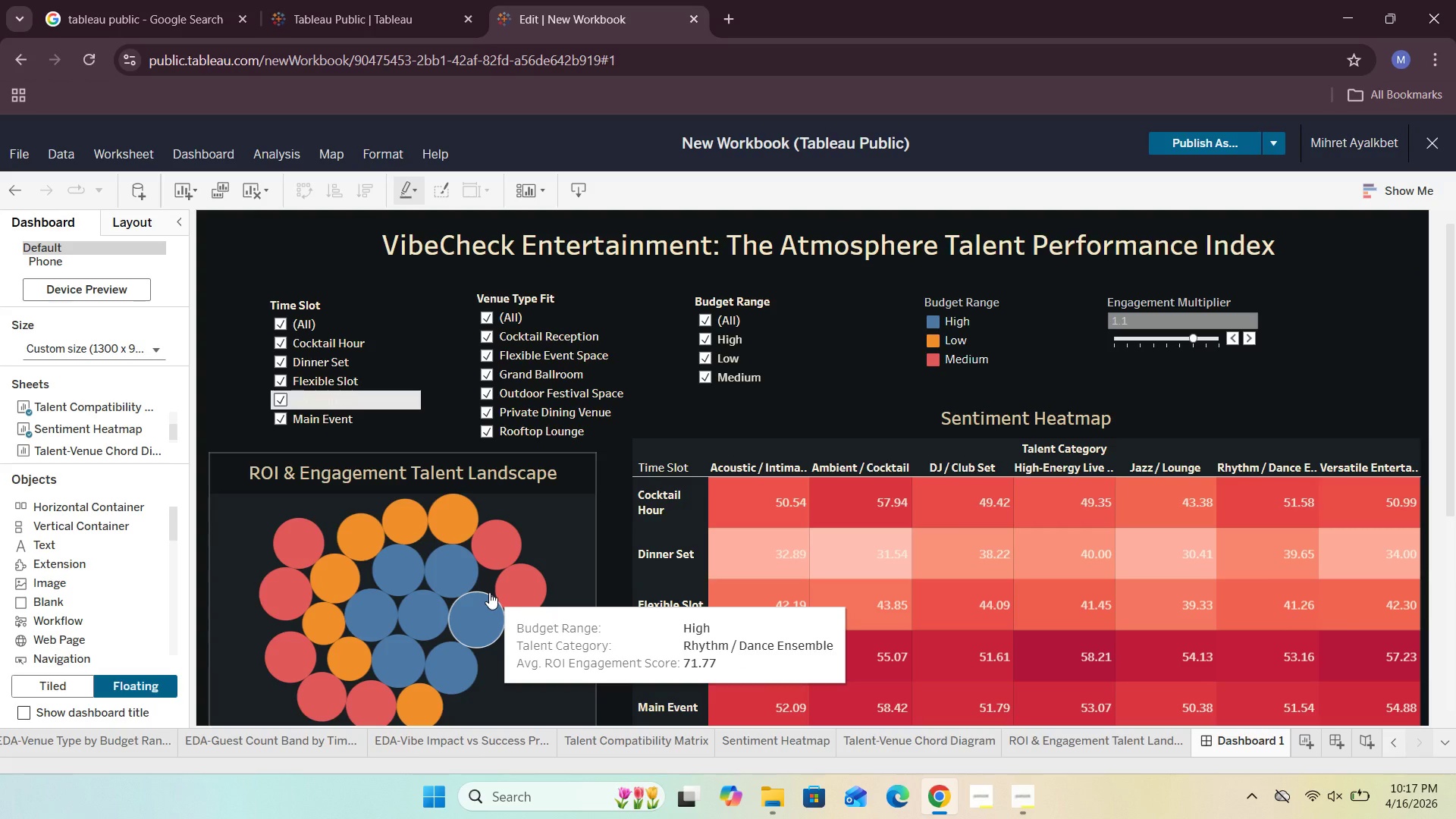 
left_click([1004, 795])